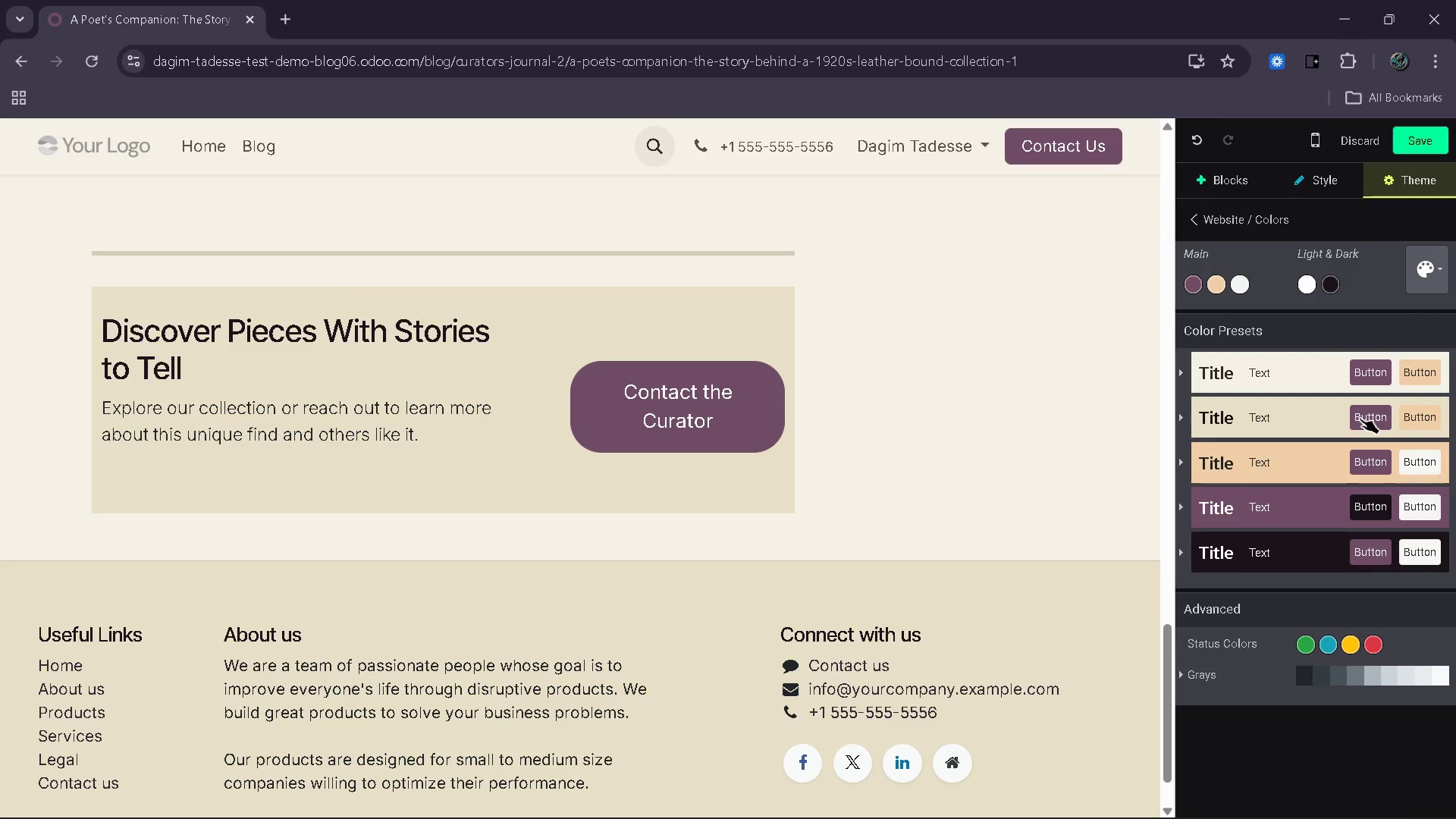 
left_click([1362, 419])
 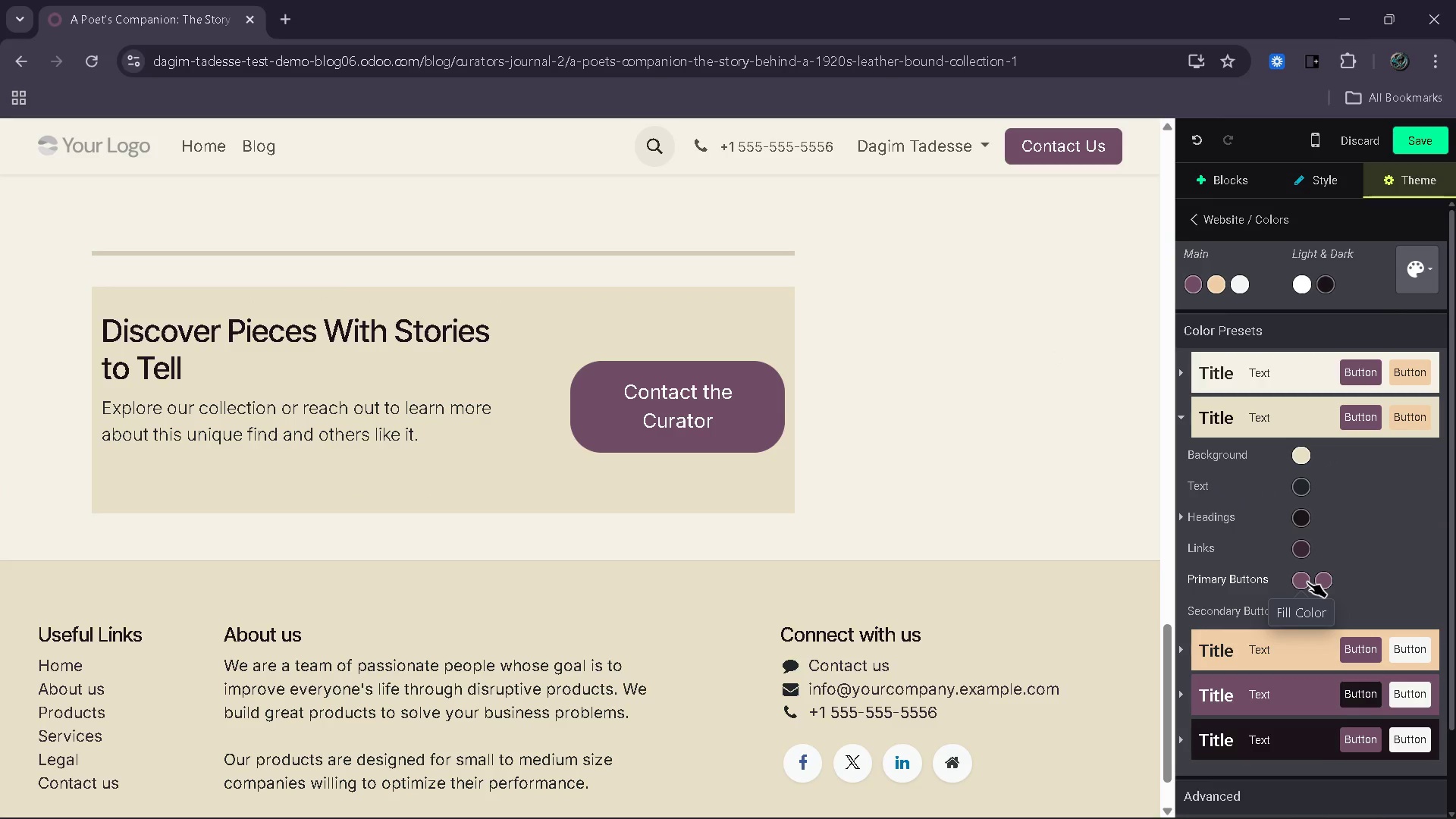 
left_click([1307, 582])
 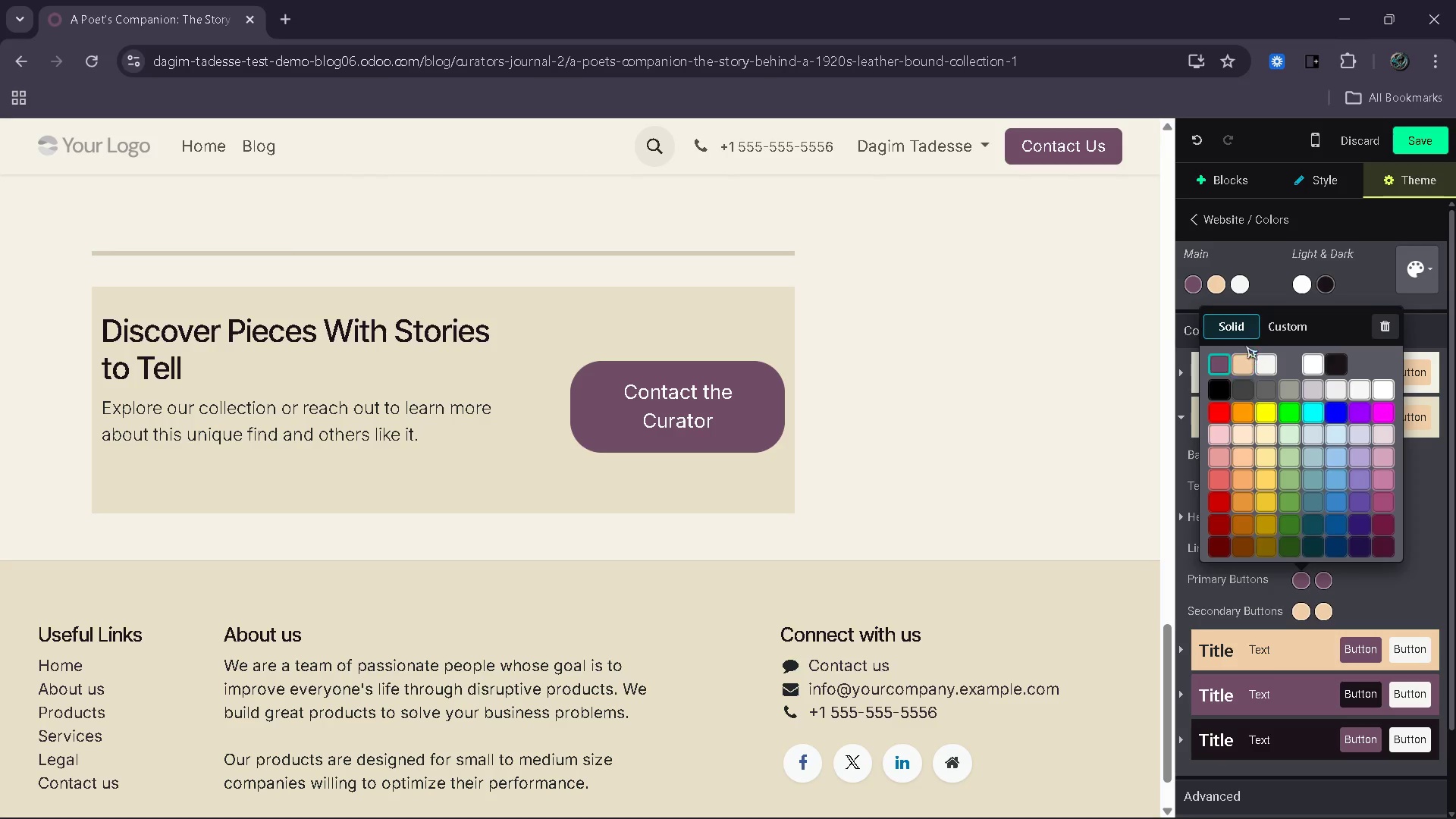 
left_click([1281, 320])
 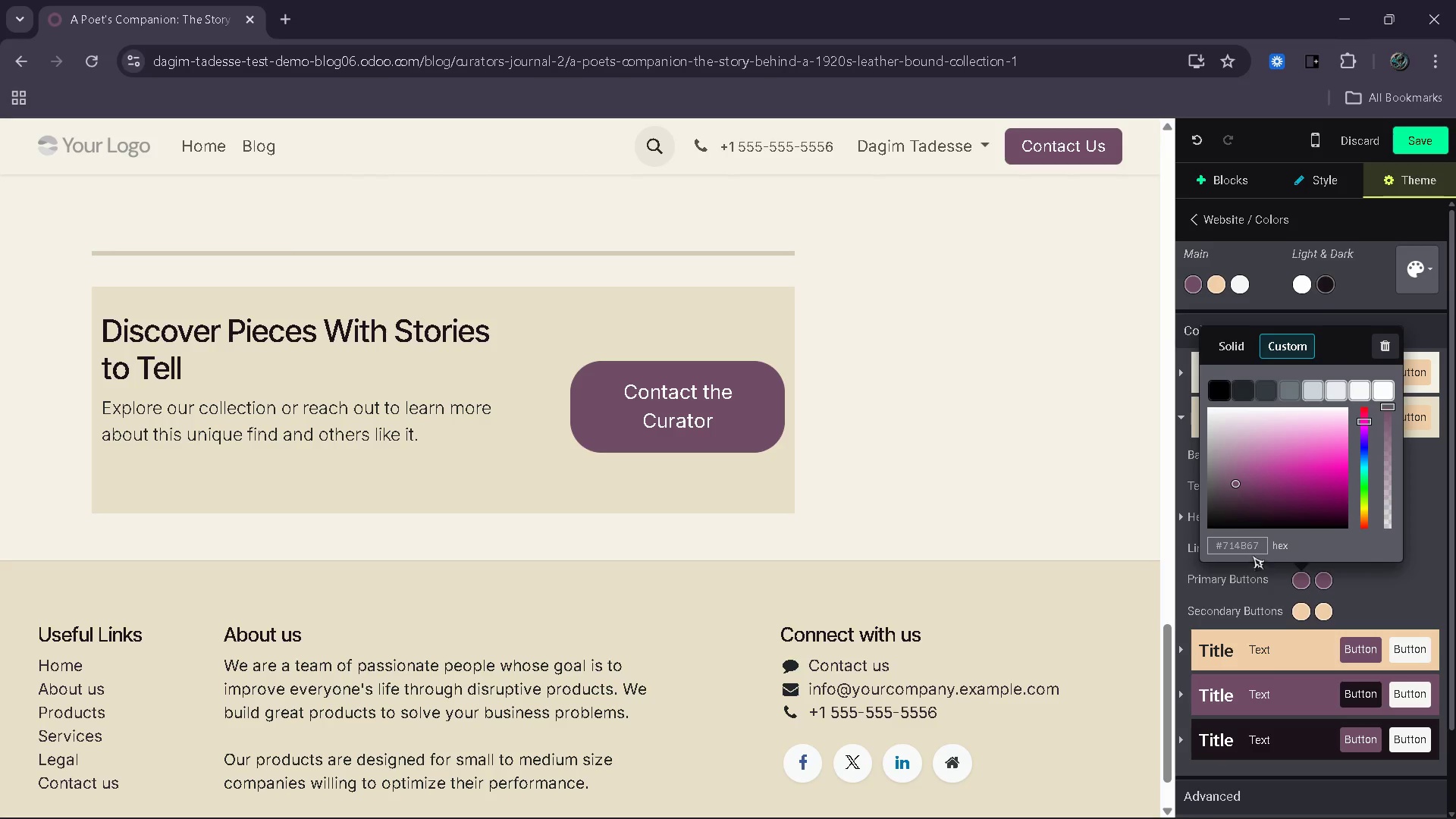 
left_click([1254, 544])
 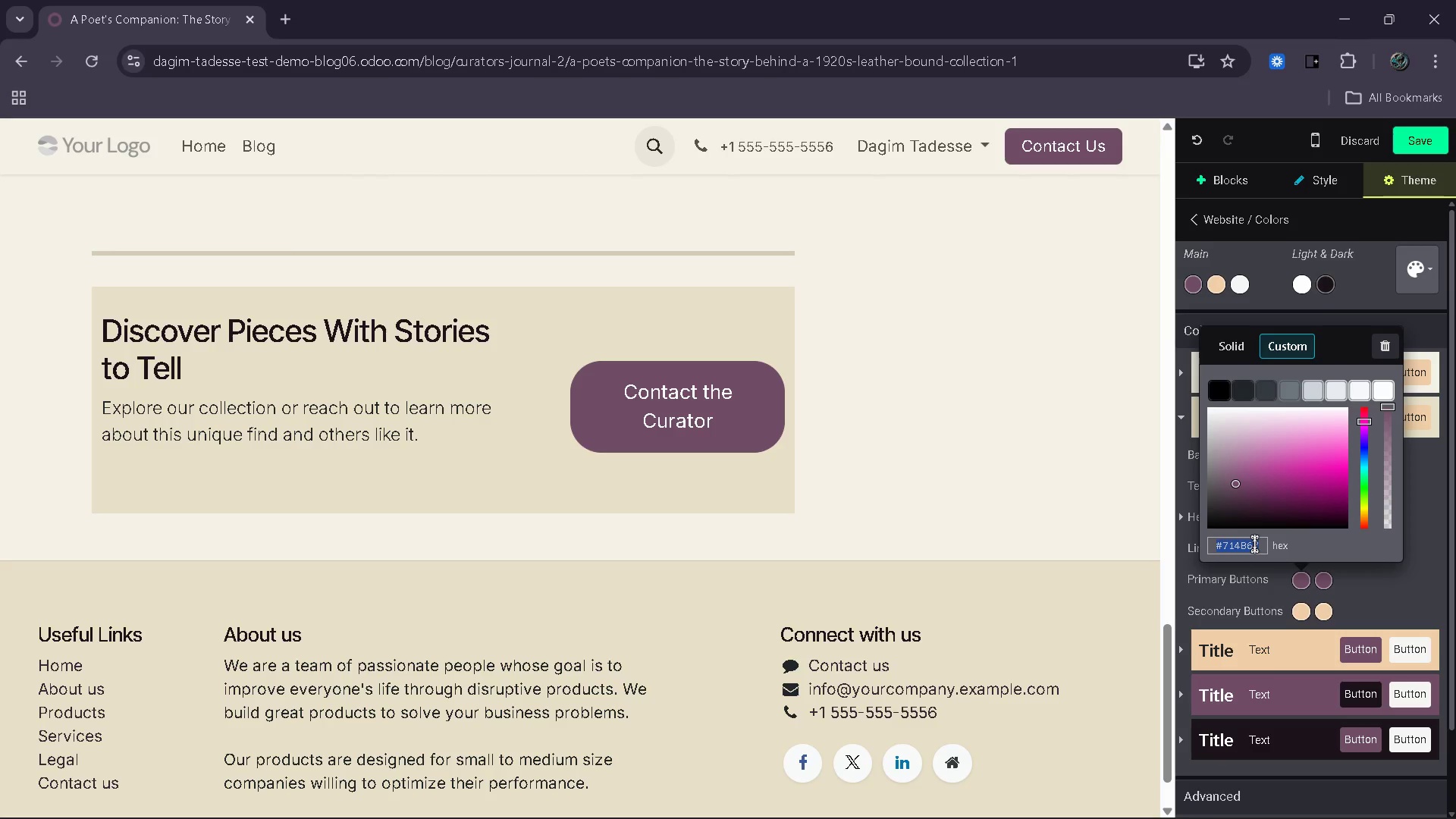 
wait(9.66)
 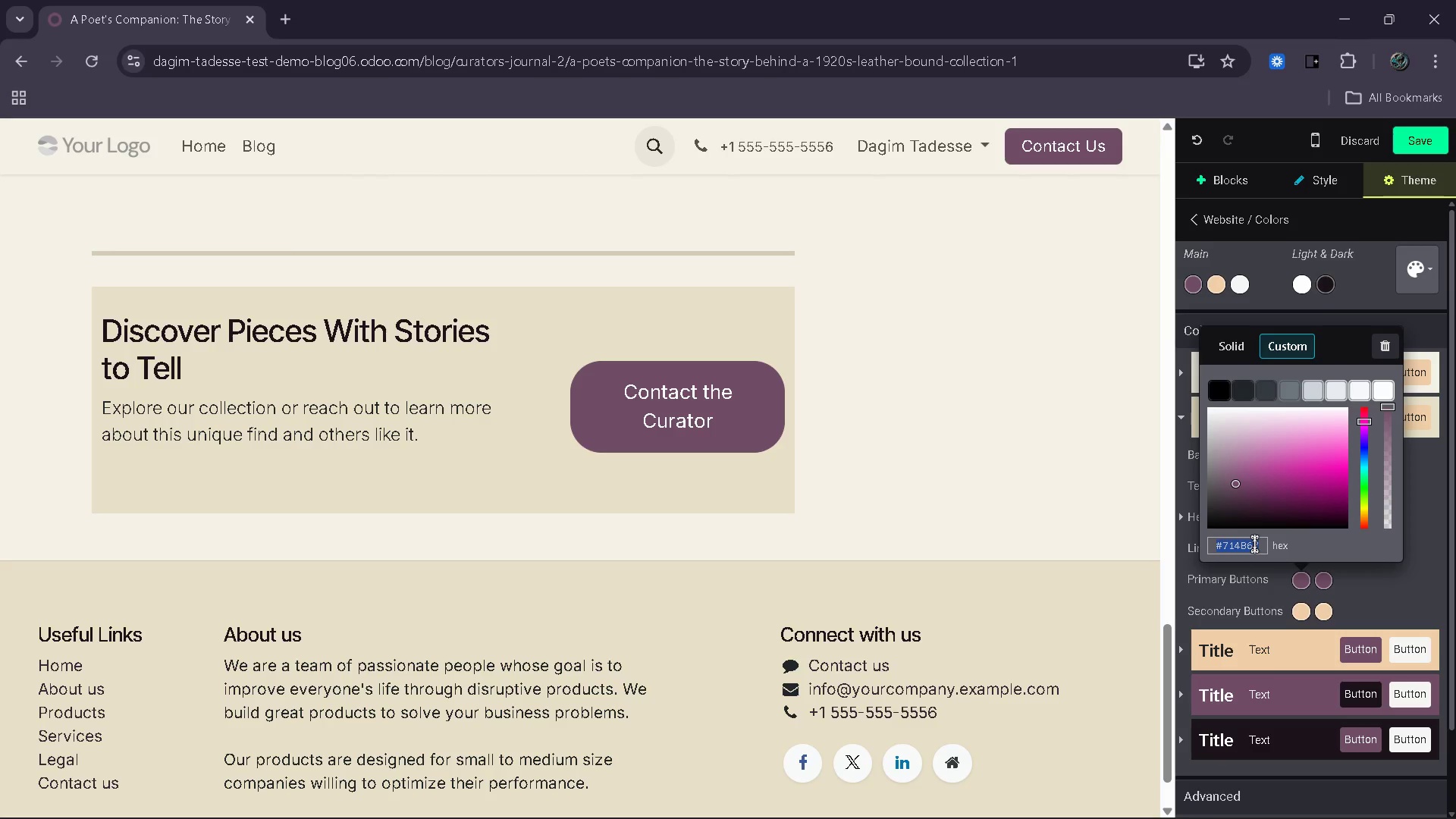 
type(#c2a878)
 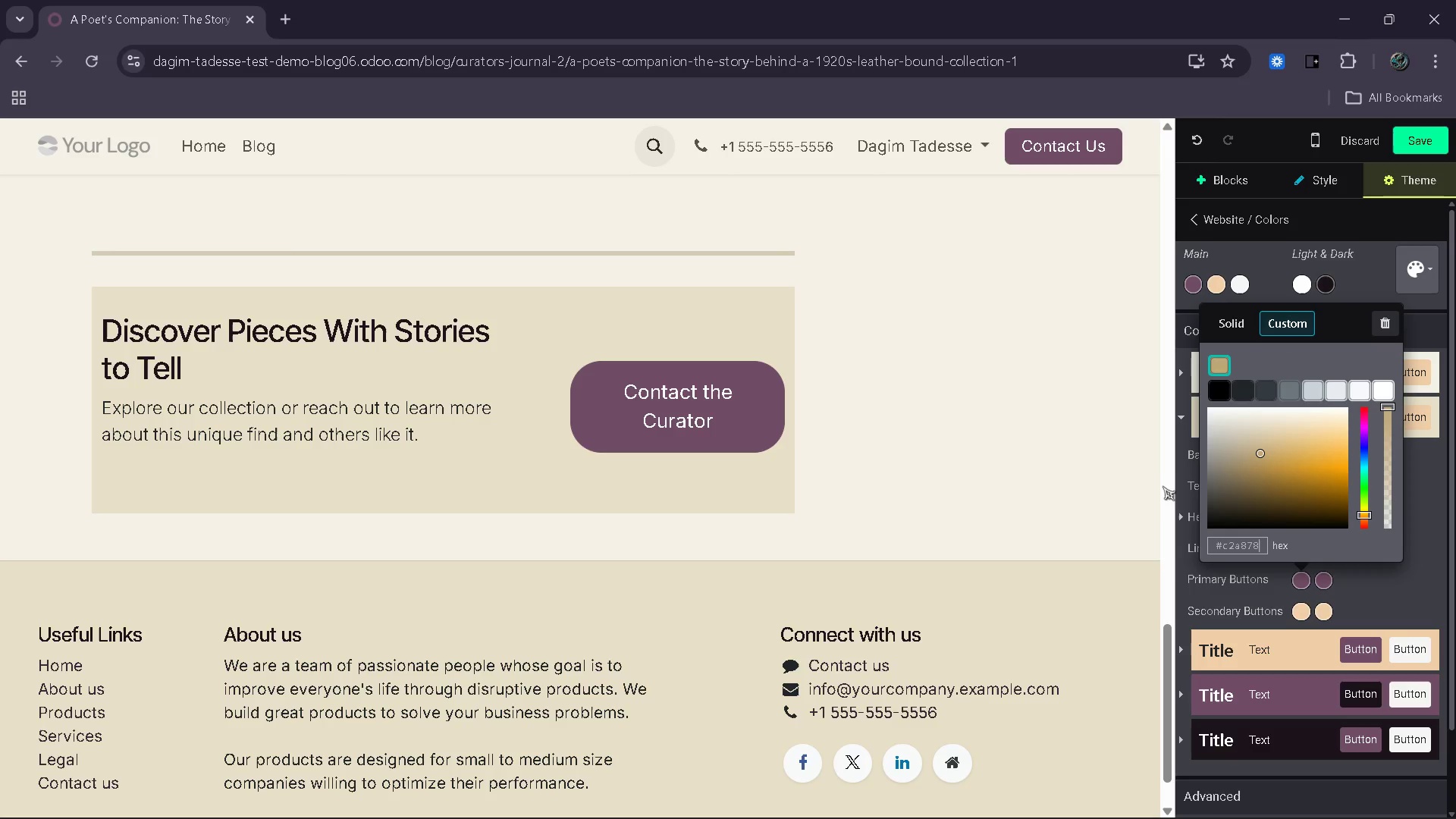 
left_click([1135, 477])
 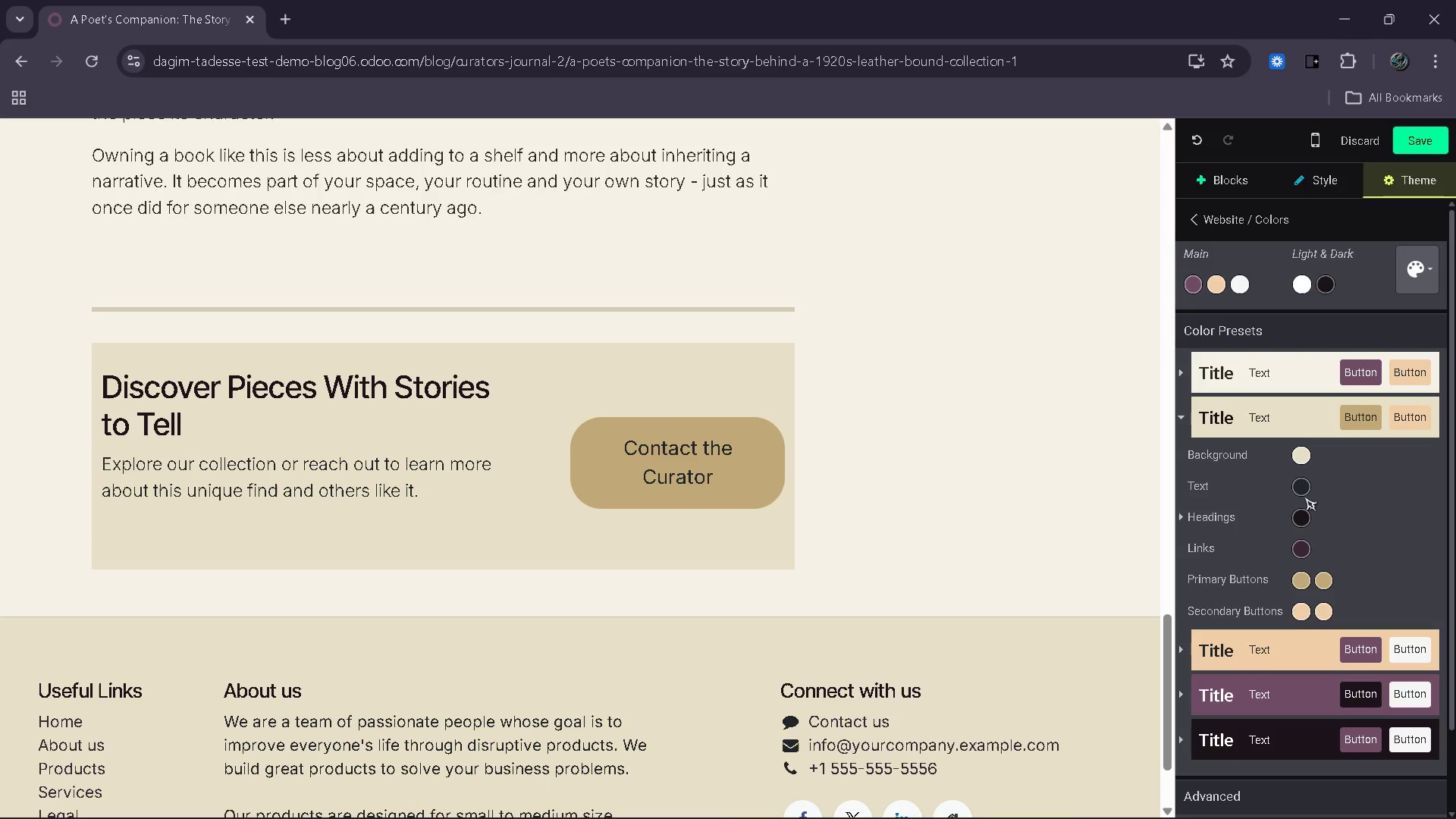 
wait(9.83)
 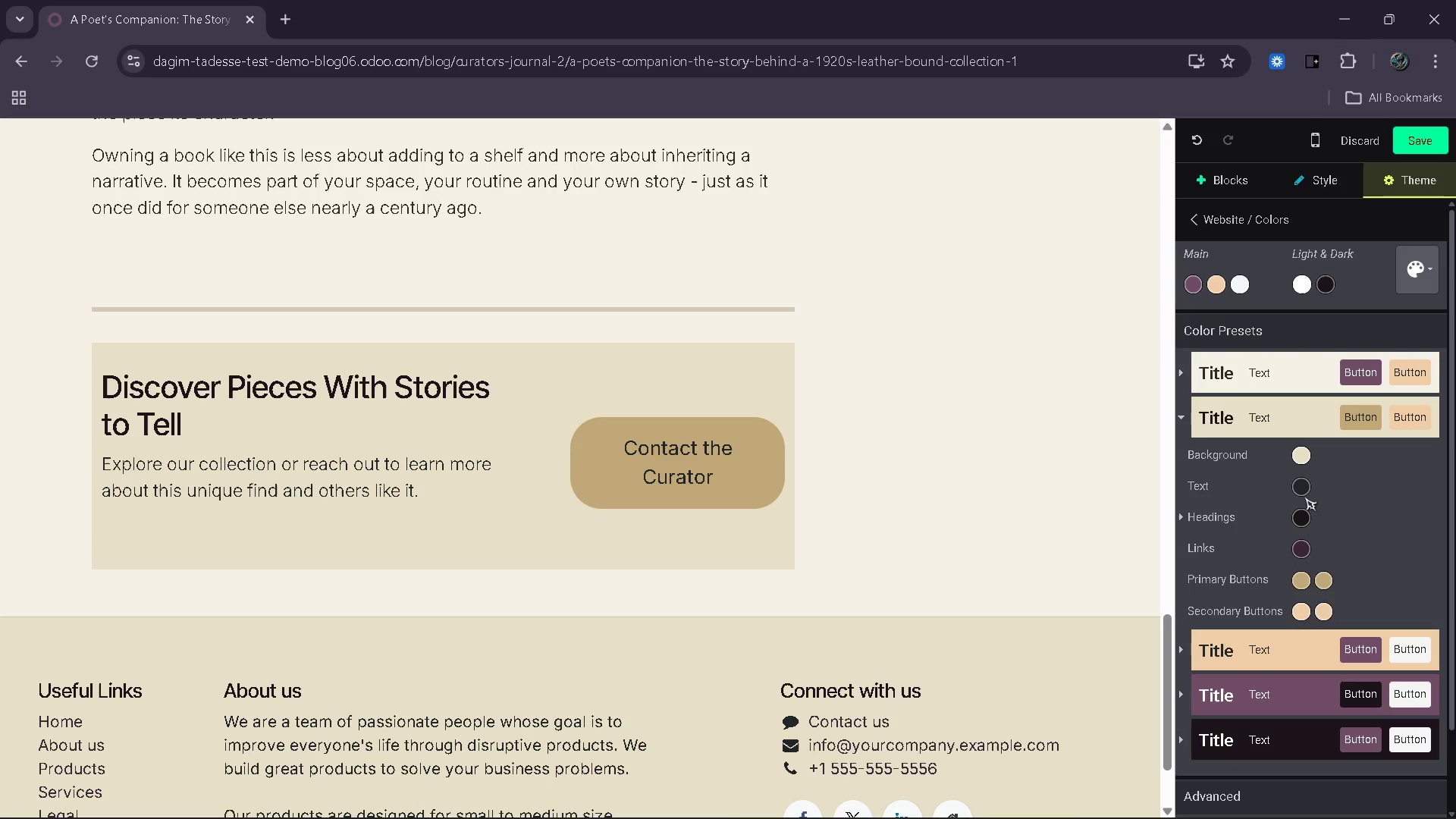 
left_click([1310, 486])
 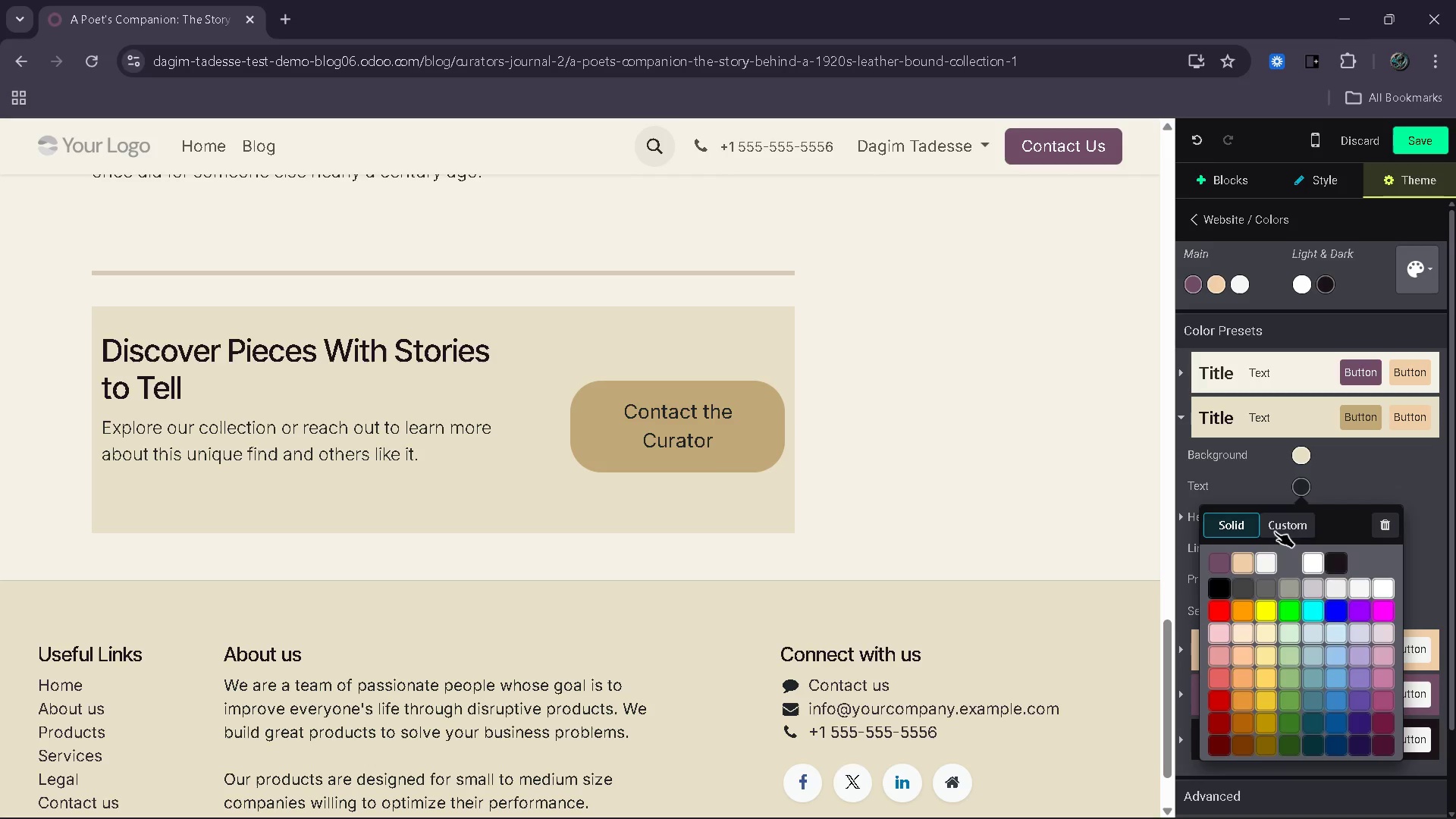 
left_click([1281, 531])
 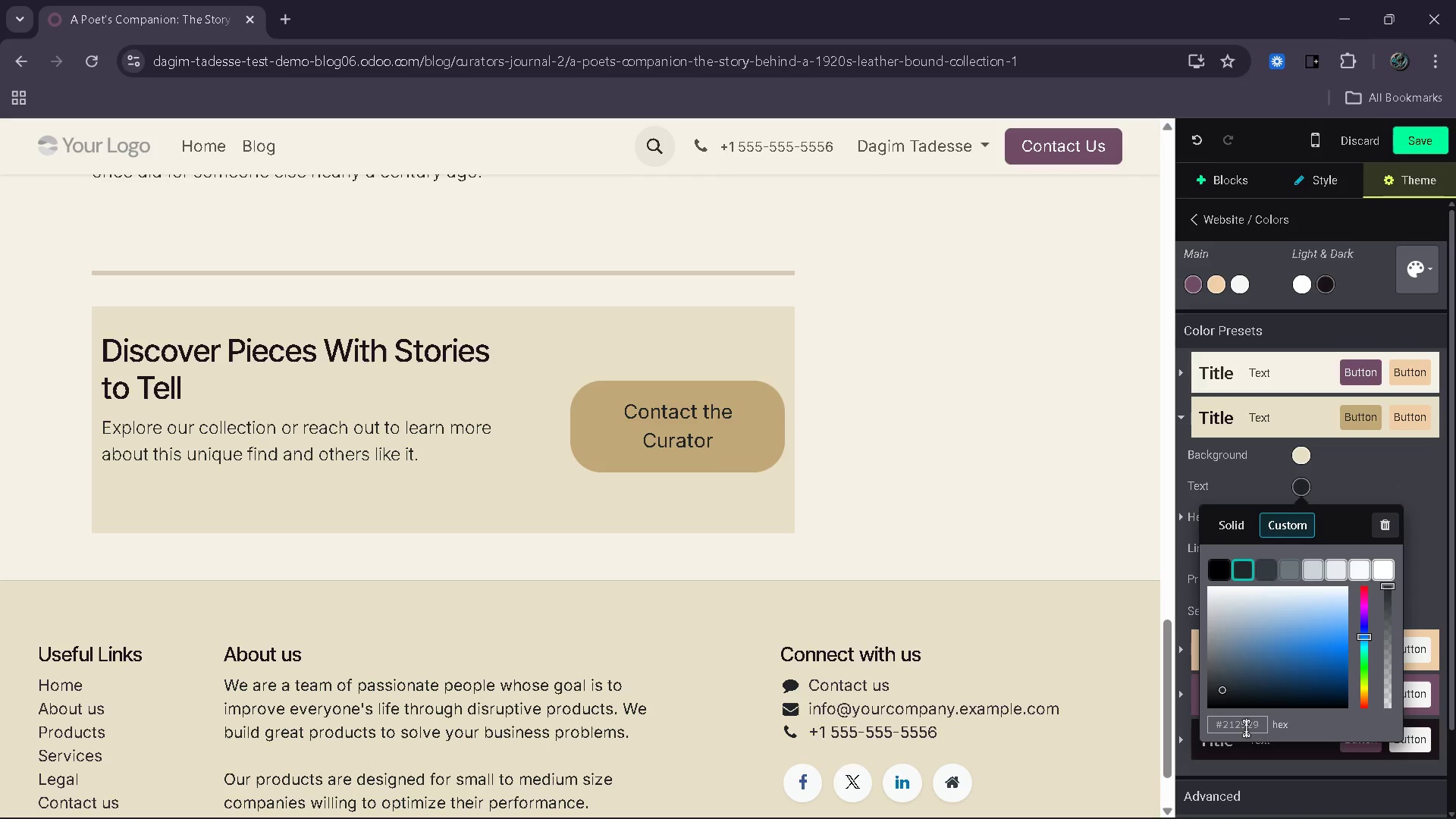 
left_click([1247, 726])
 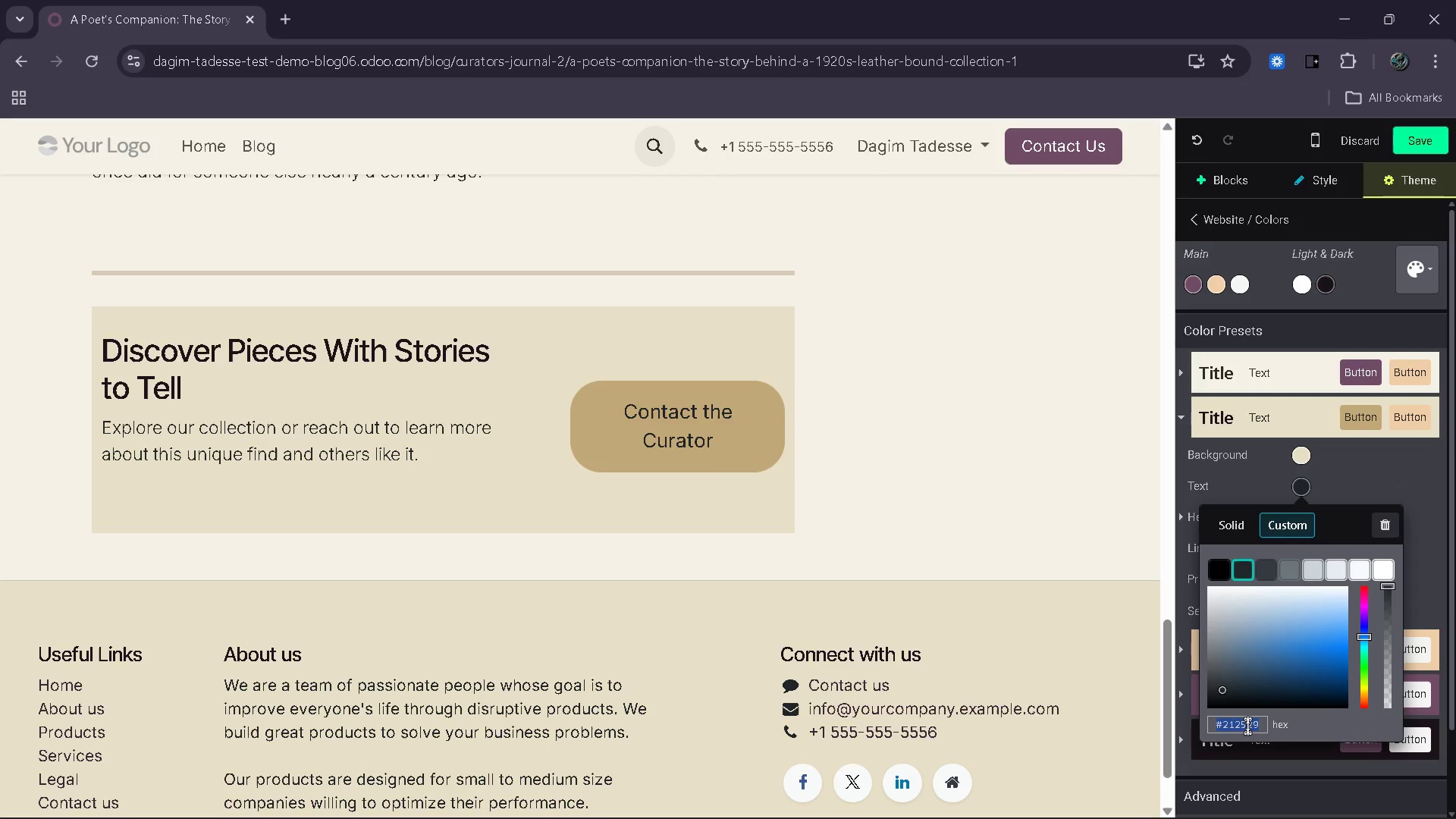 
type(#ffffff)
 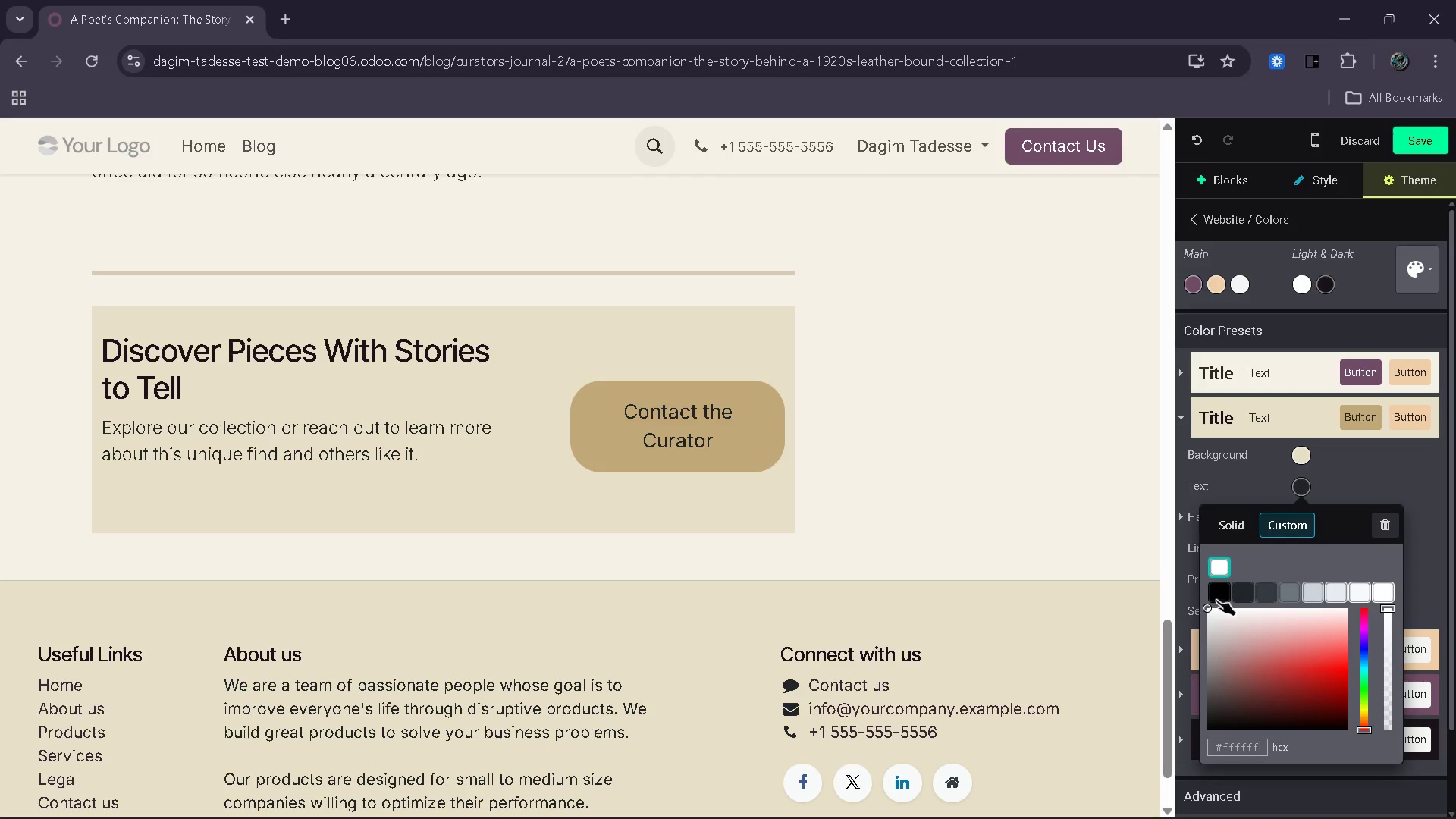 
left_click([1157, 496])
 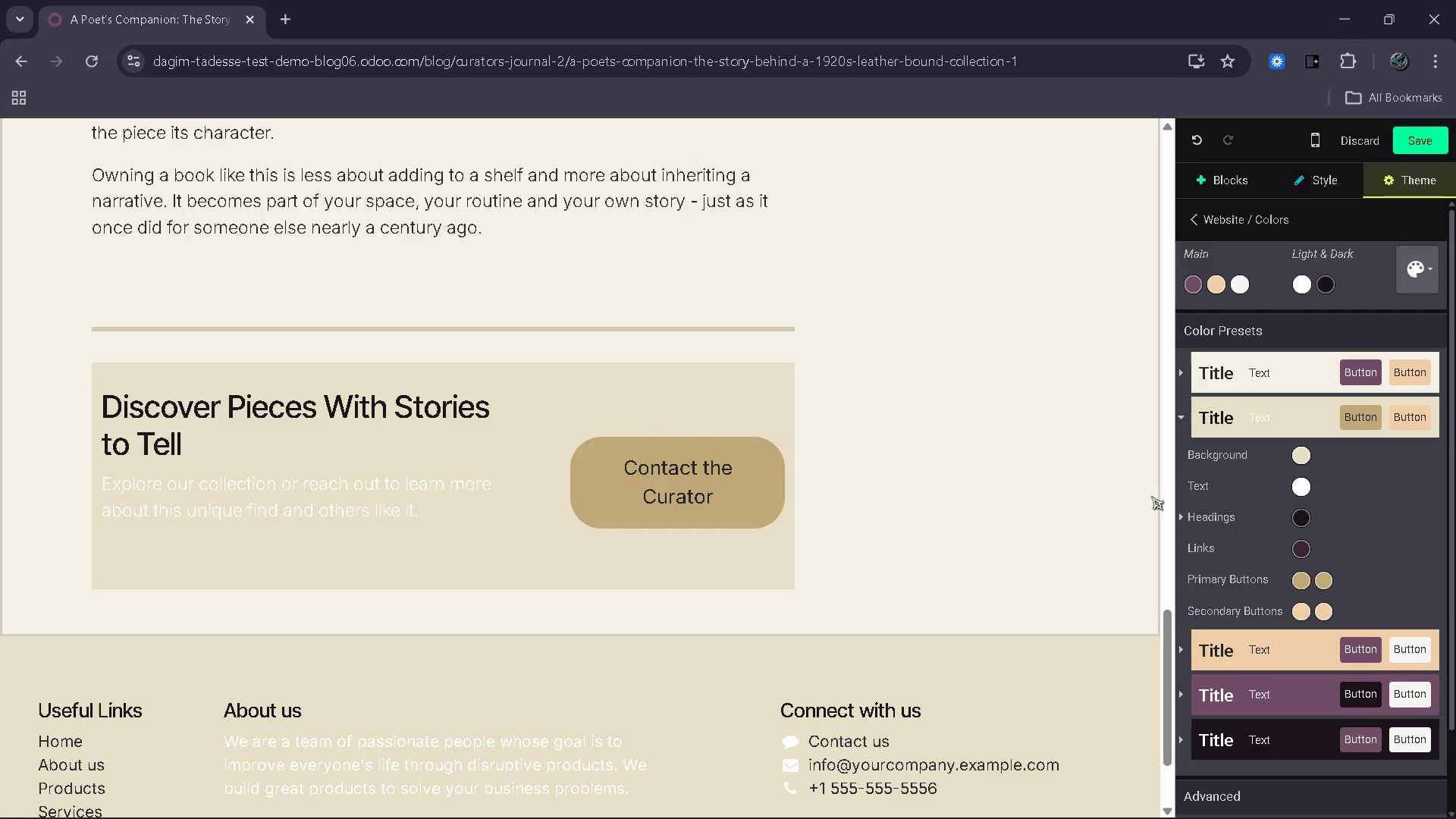 
wait(6.25)
 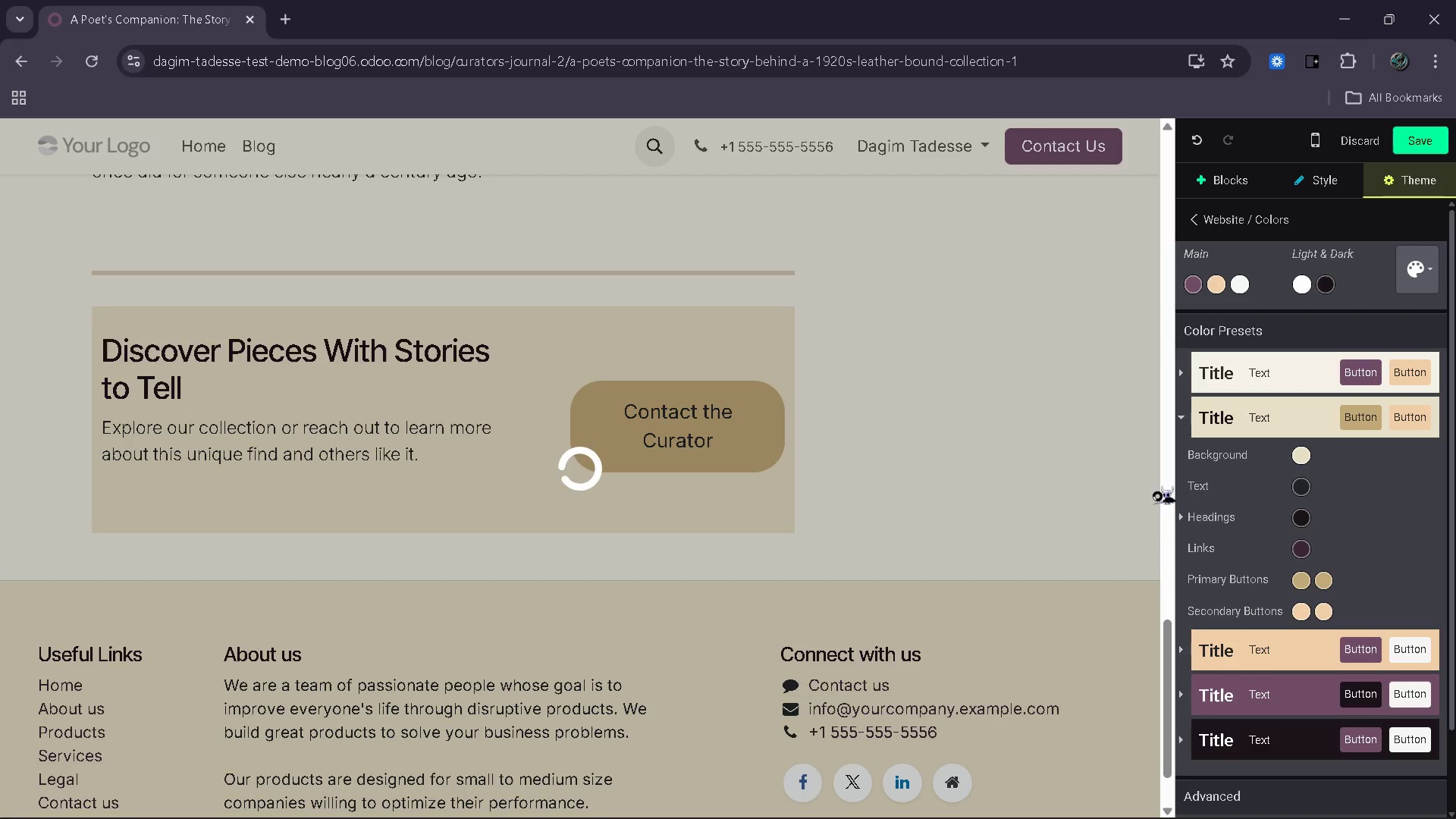 
key(Control+ControlLeft)
 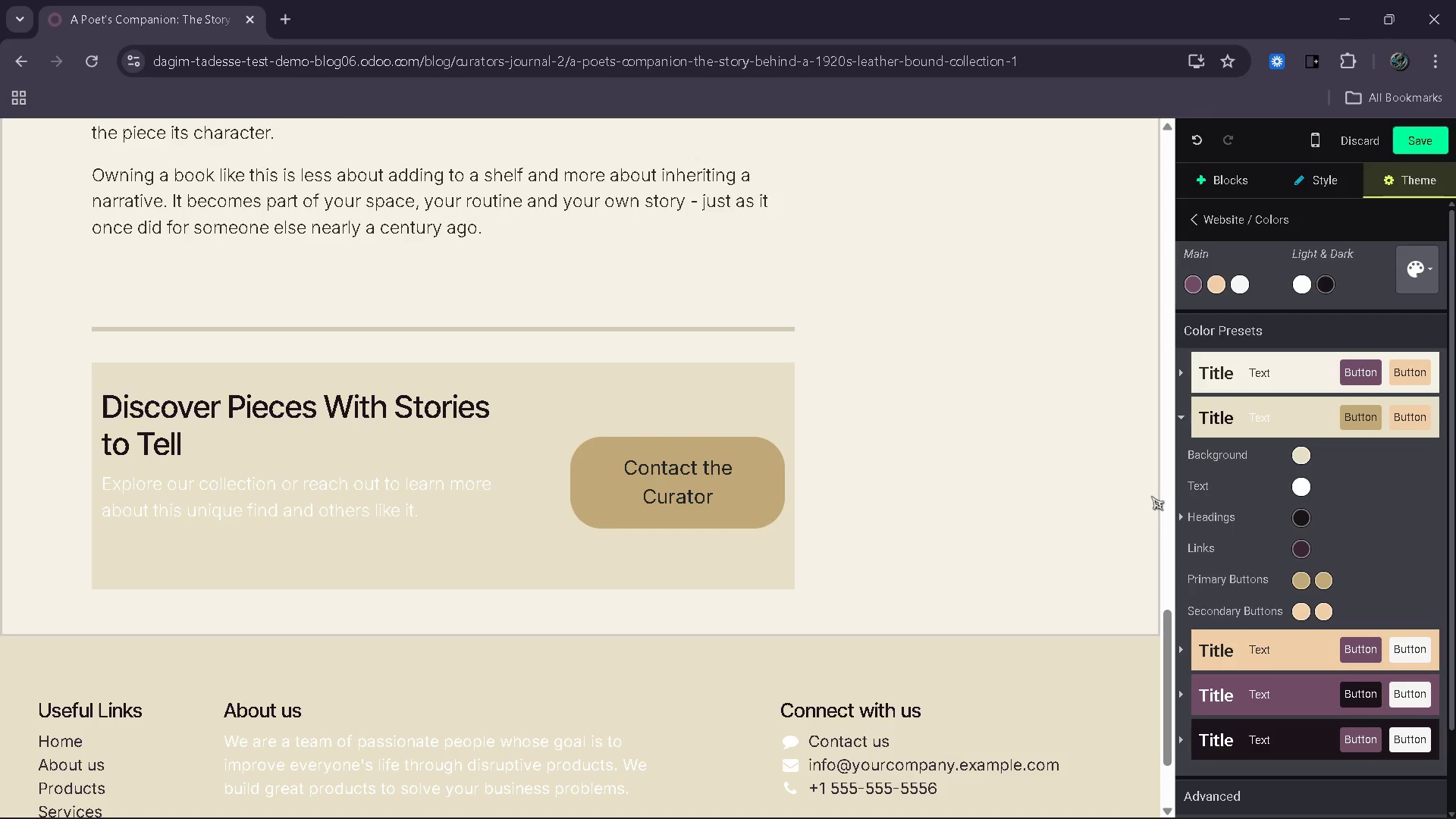 
key(Control+Z)
 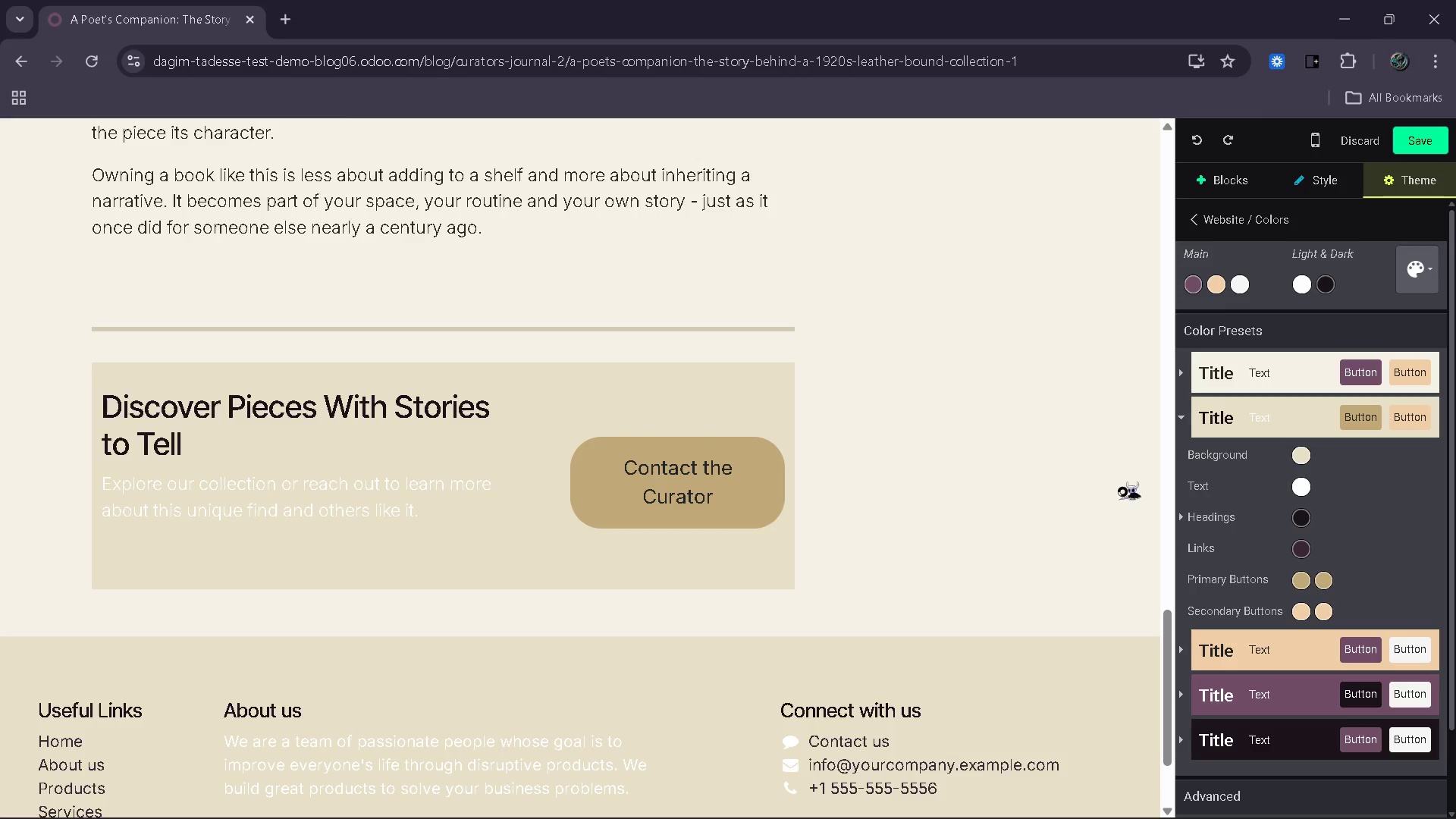 
mouse_move([1286, 501])
 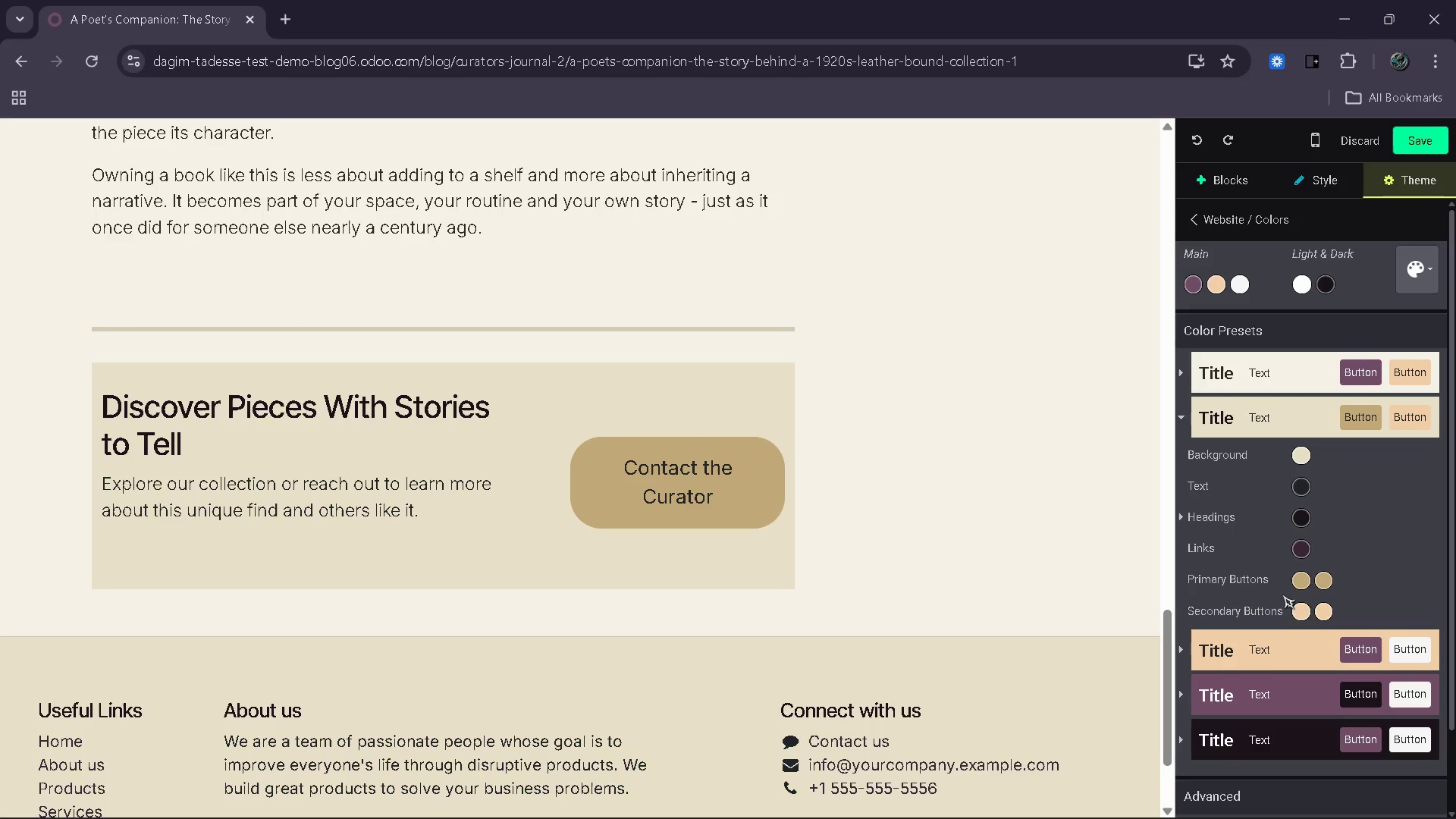 
mouse_move([1304, 580])
 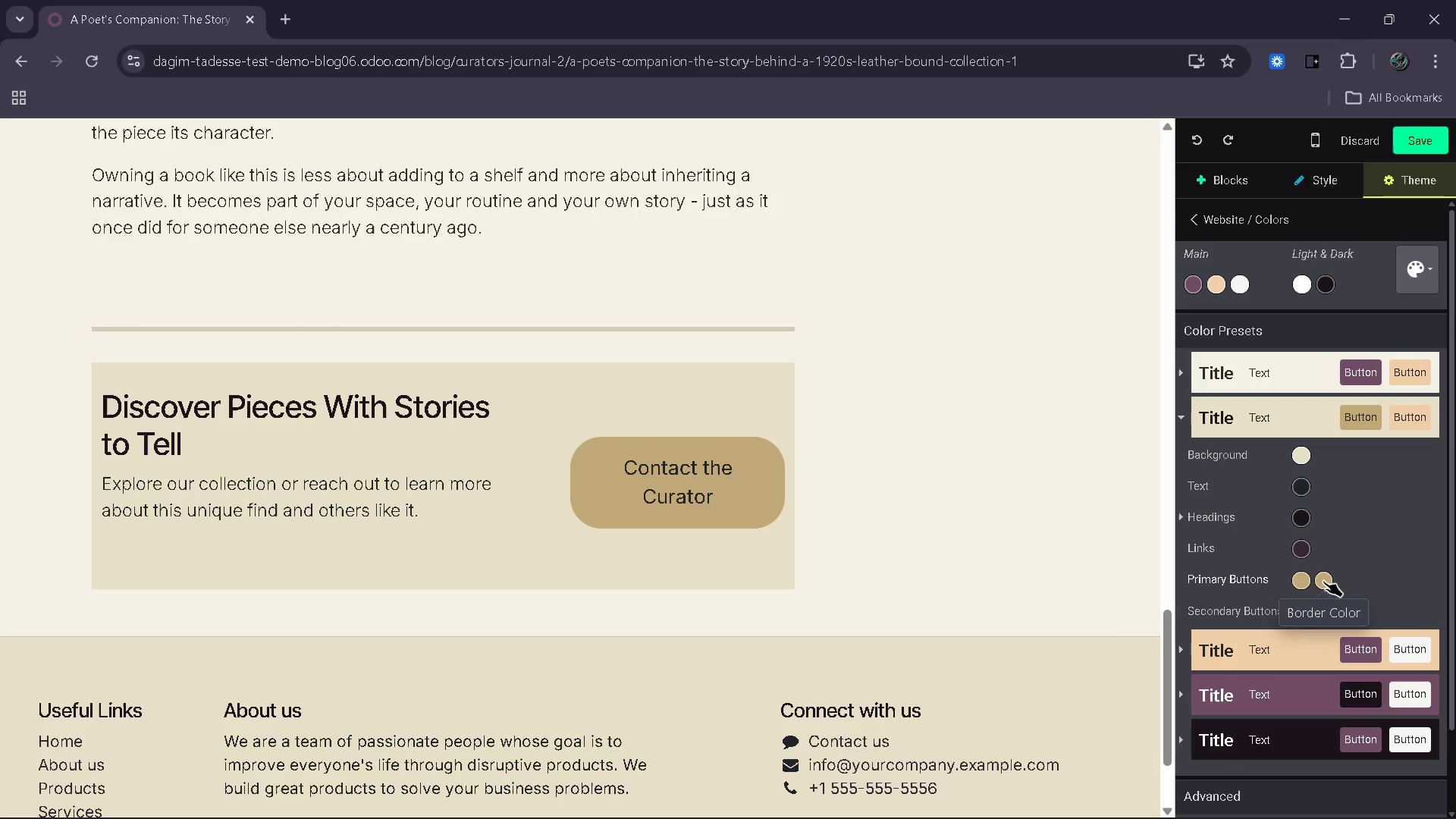 
double_click([1323, 581])
 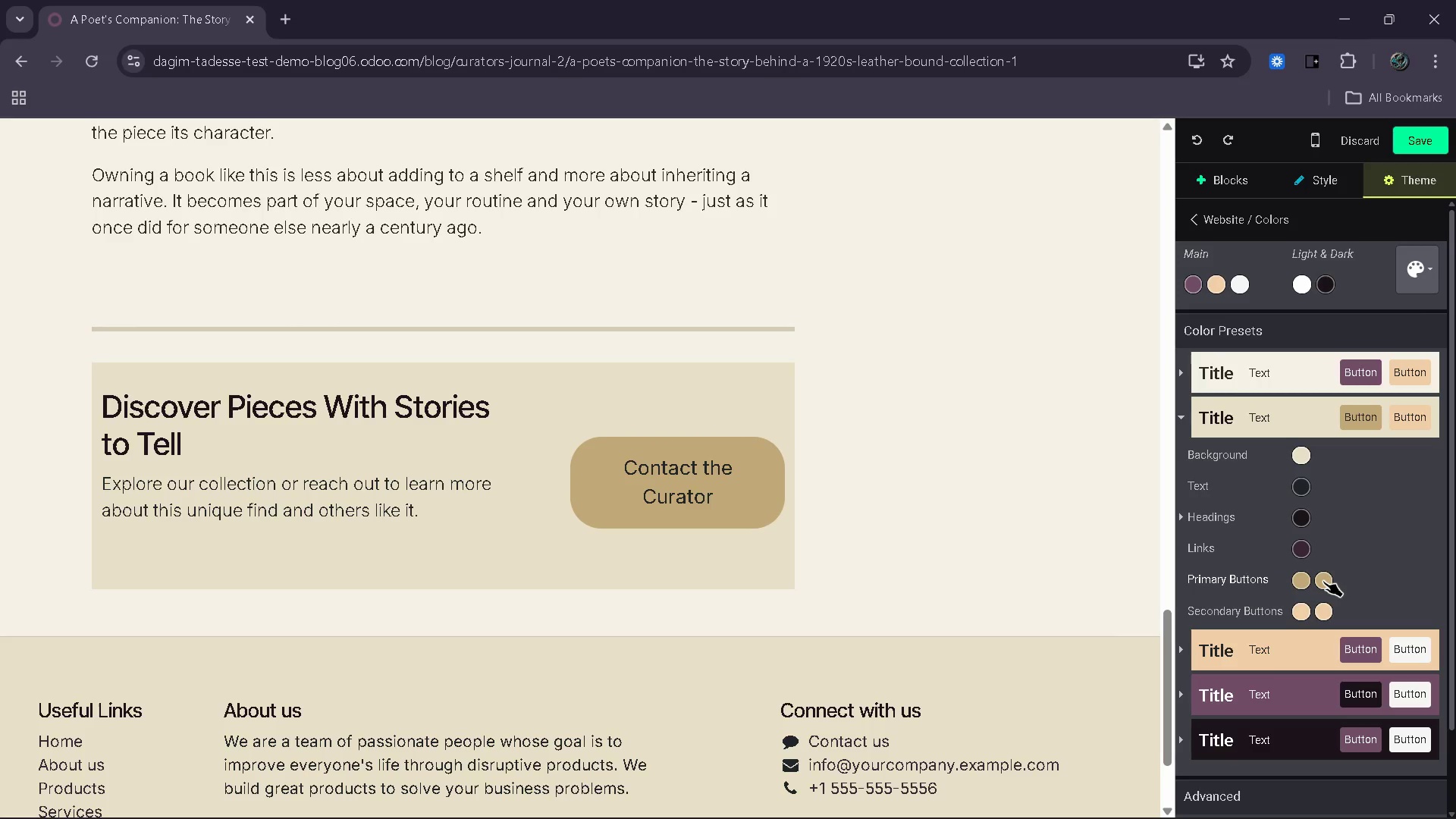 
left_click([1323, 581])
 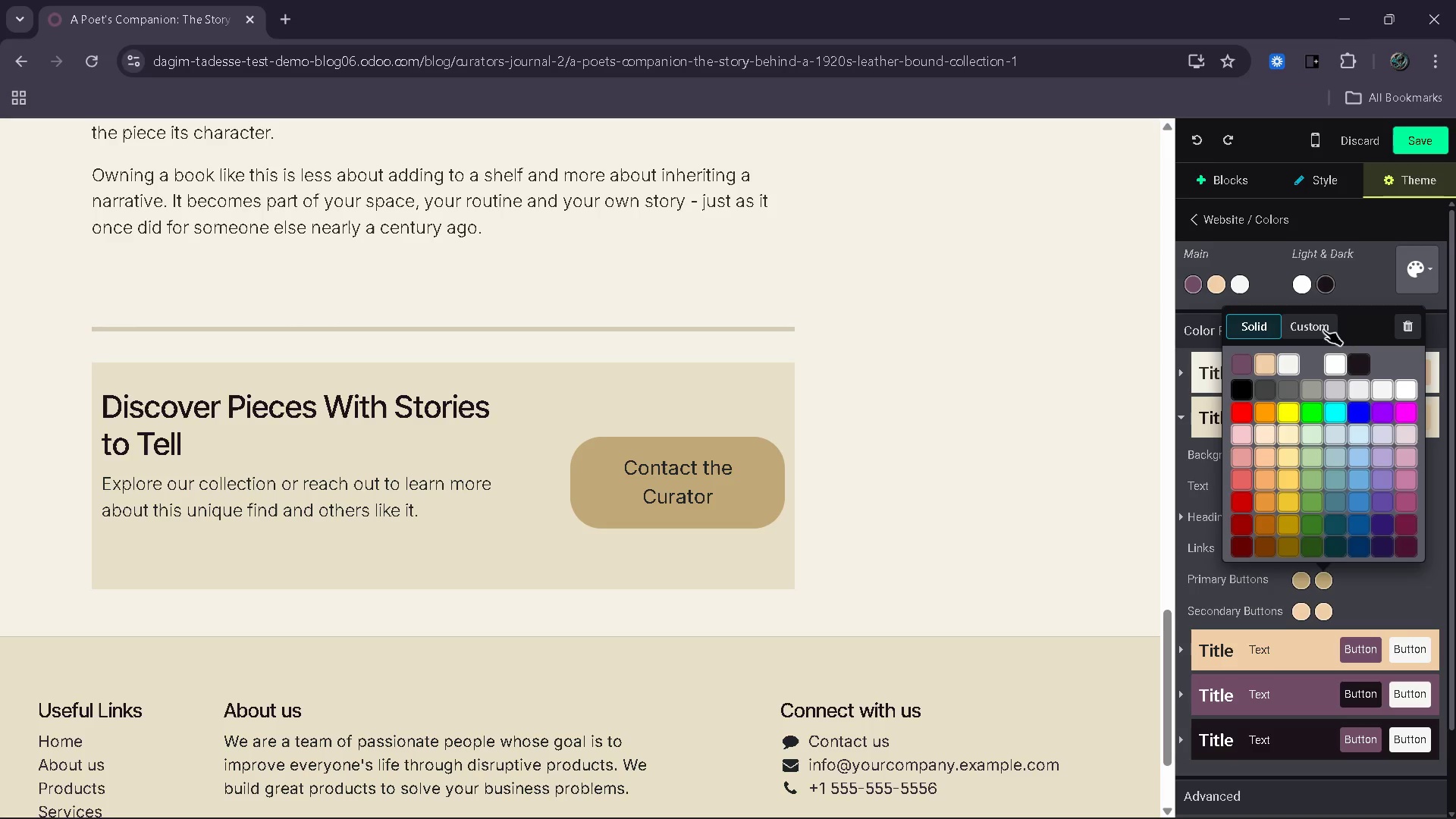 
left_click([1322, 318])
 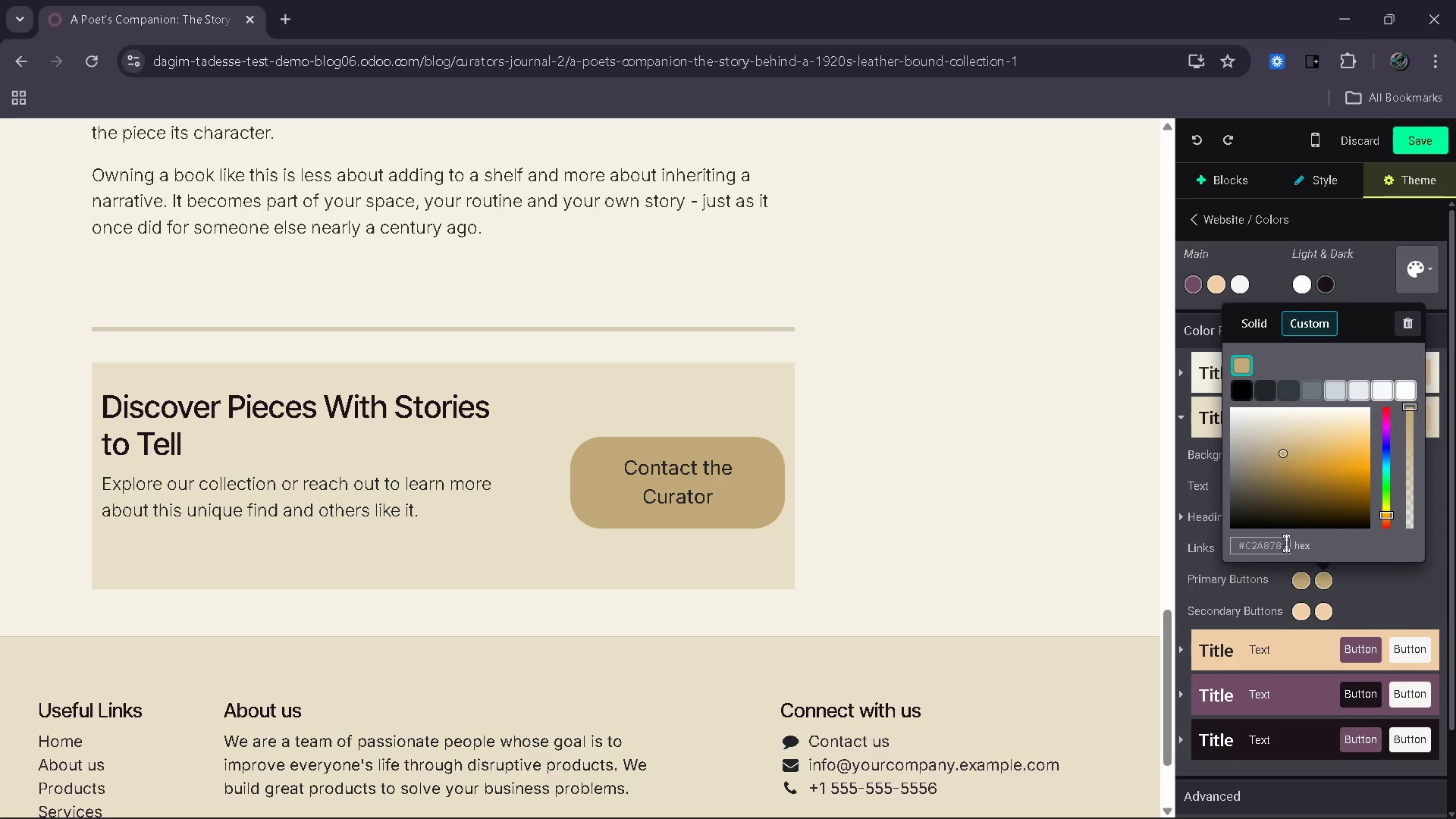 
left_click([1285, 545])
 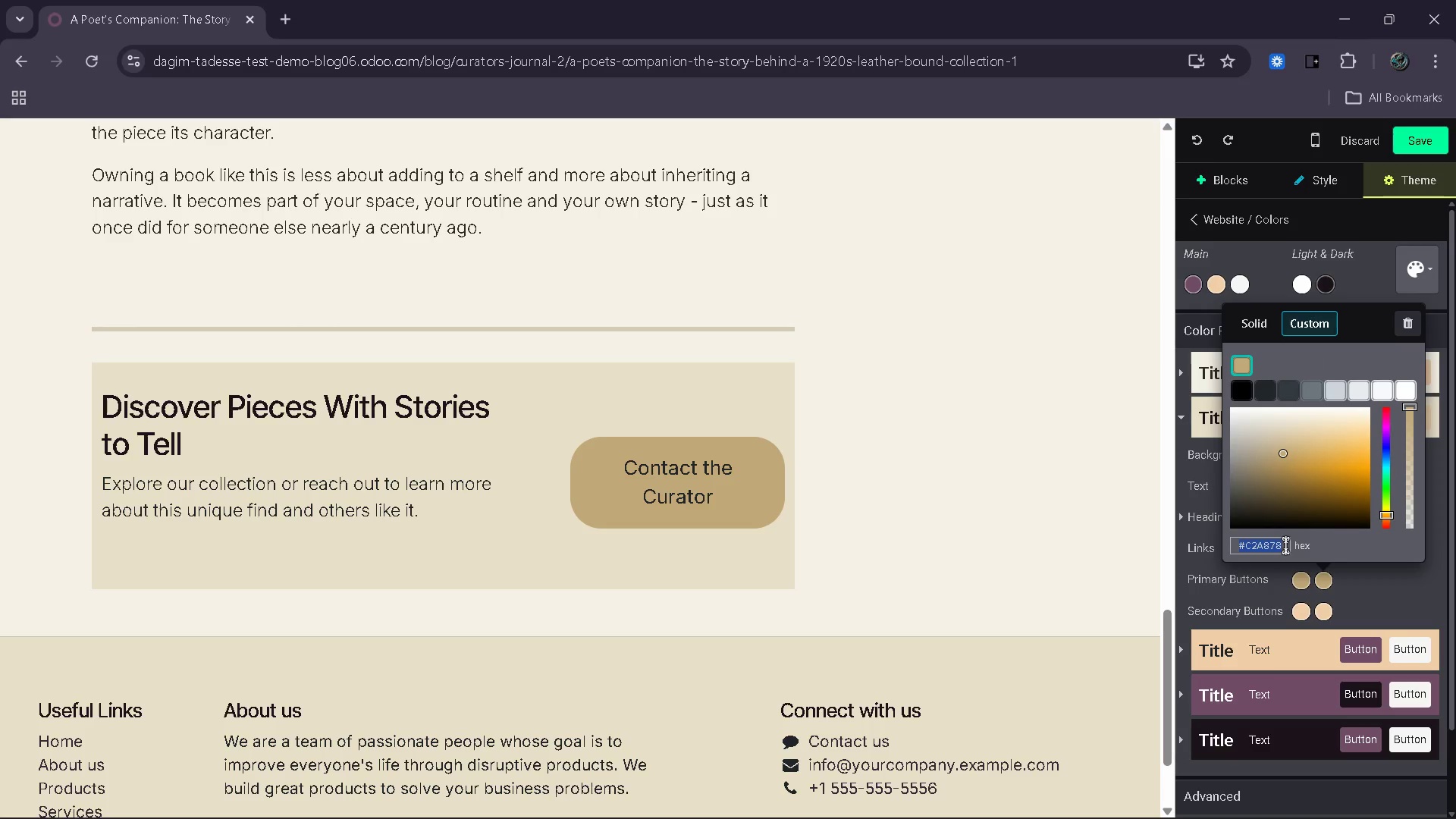 
type(#A88e5f)
 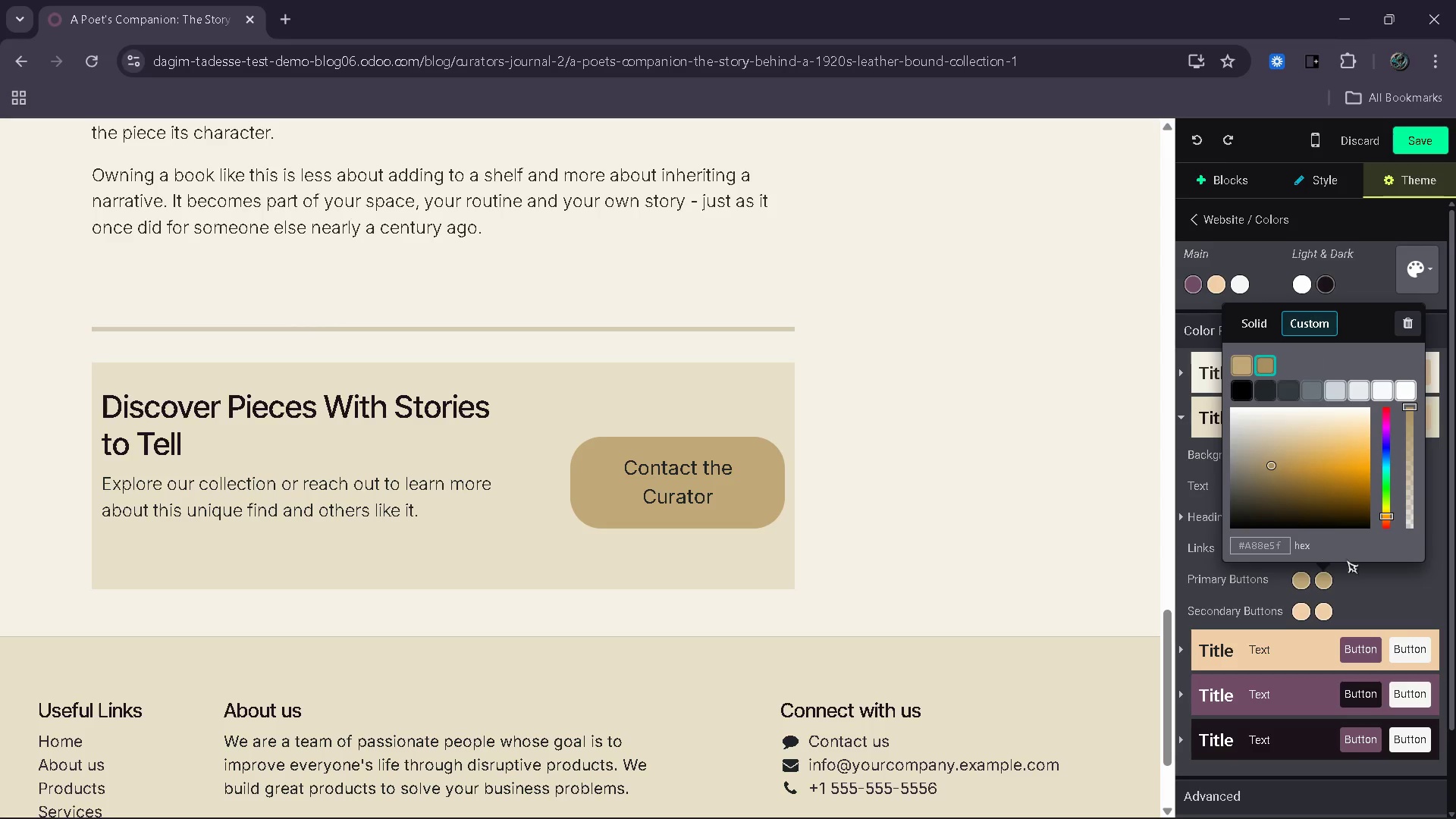 
left_click([1373, 574])
 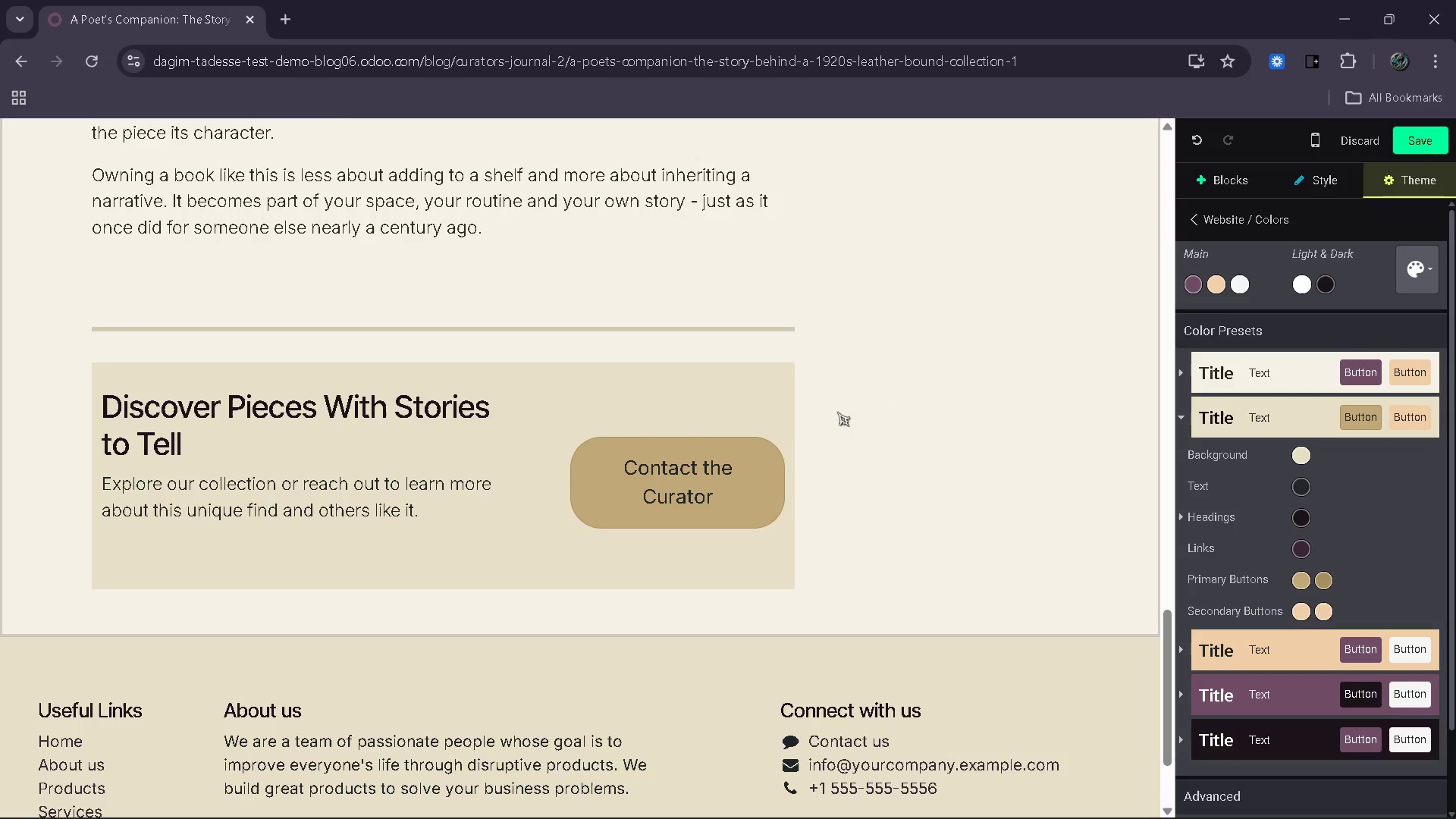 
wait(6.05)
 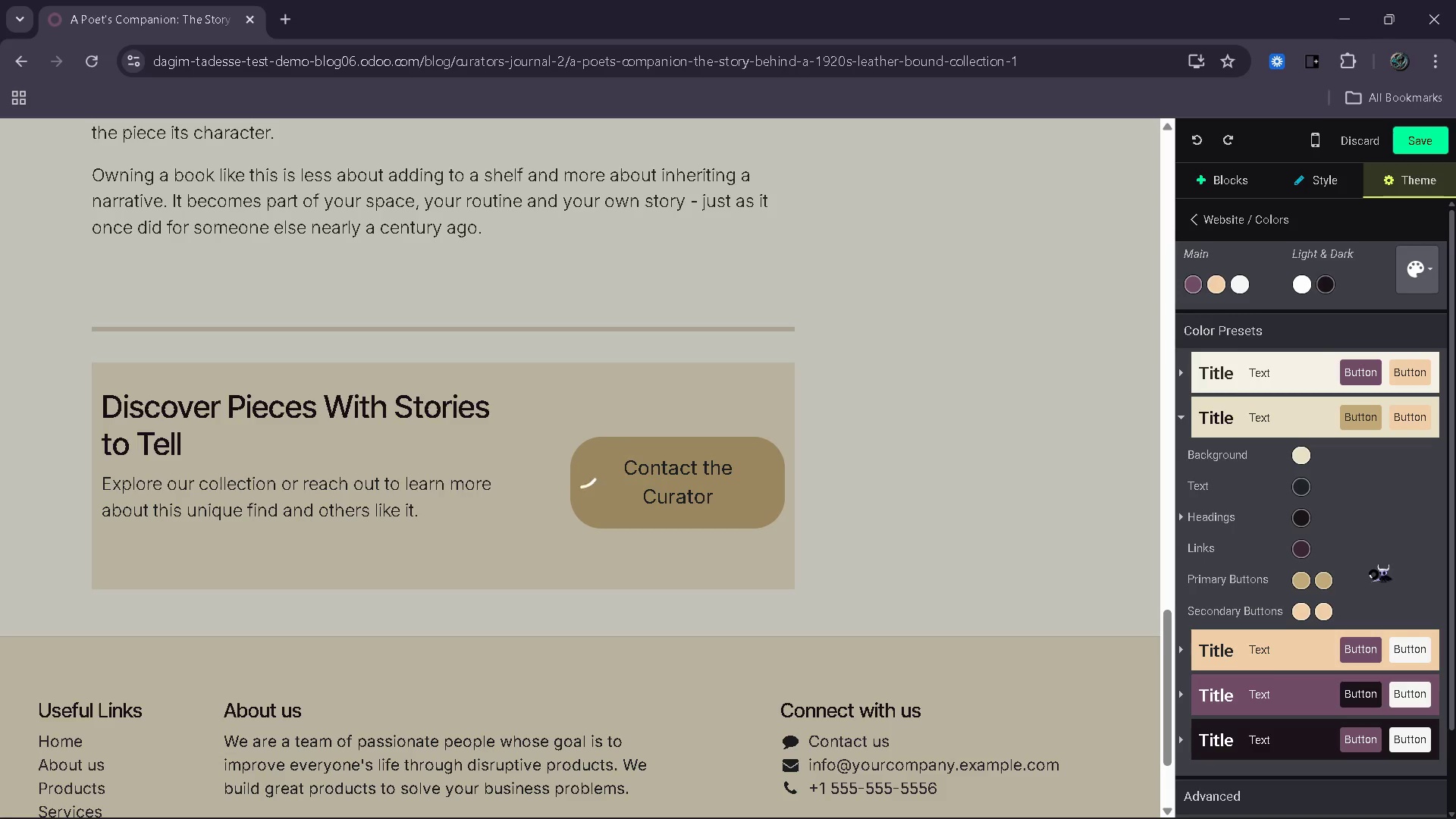 
left_click_drag(start_coordinate=[622, 464], to_coordinate=[721, 507])
 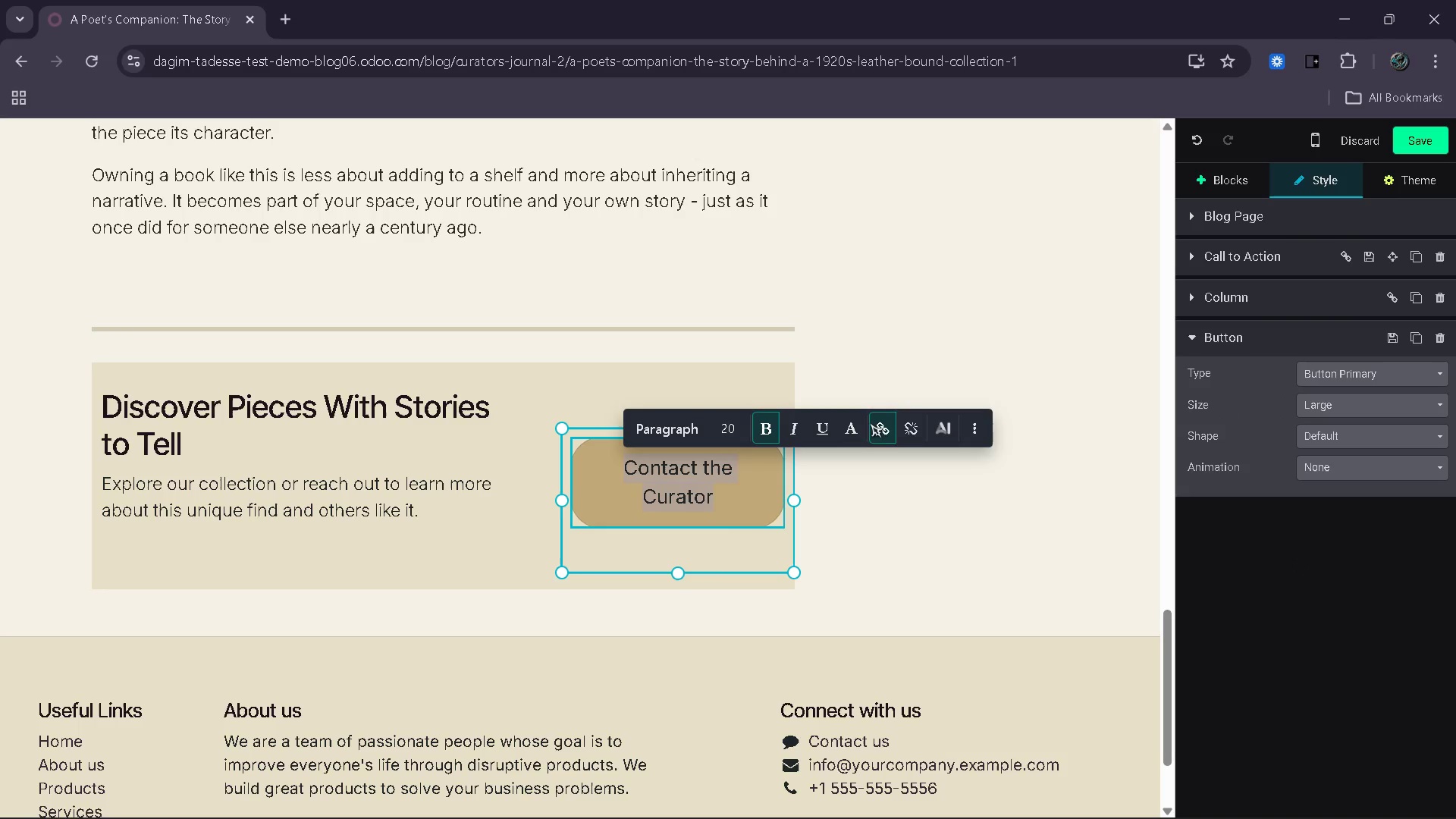 
left_click([857, 425])
 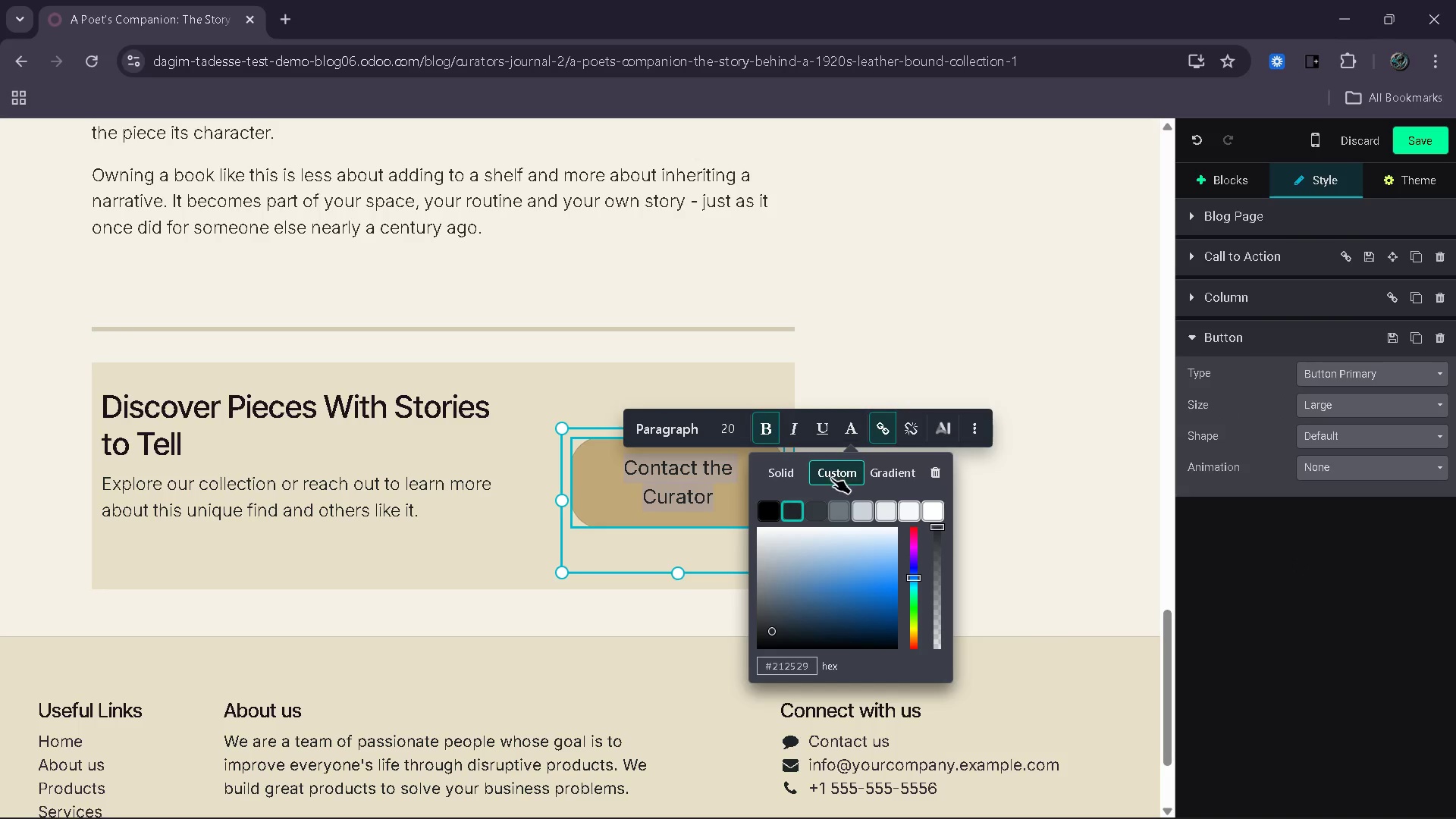 
left_click([831, 479])
 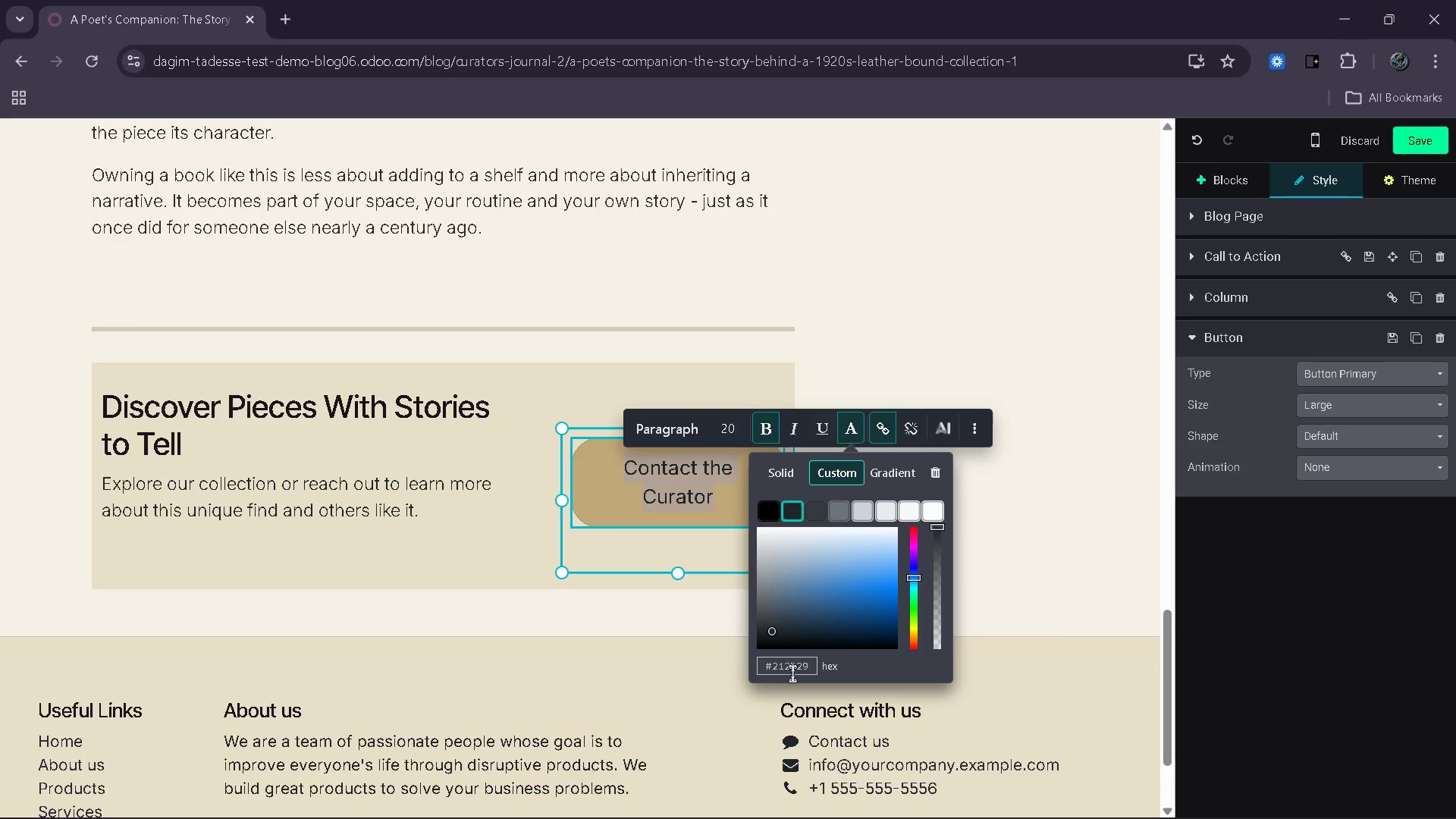 
left_click([805, 664])
 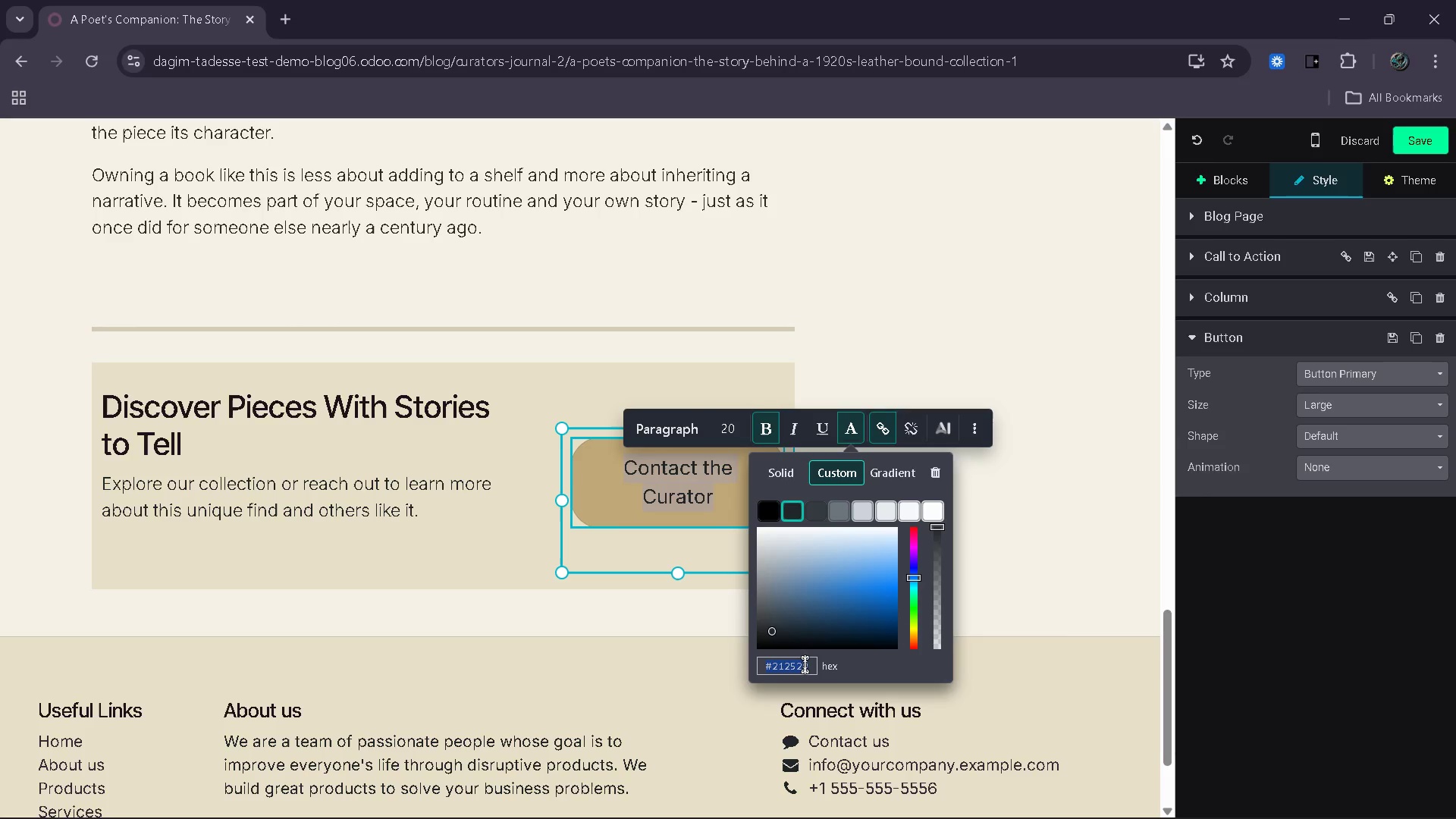 
left_click_drag(start_coordinate=[809, 562], to_coordinate=[755, 523])
 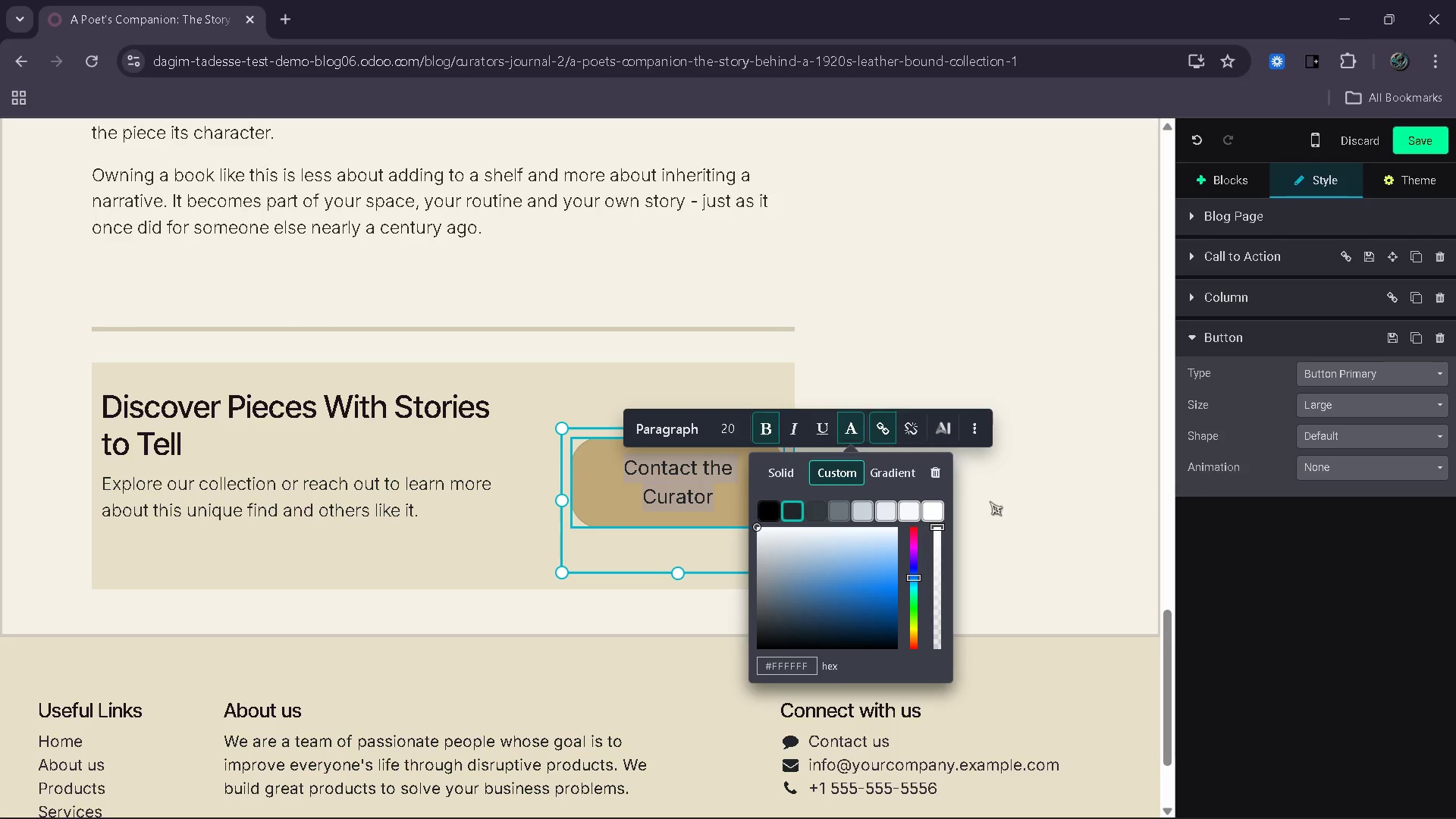 
left_click([990, 501])
 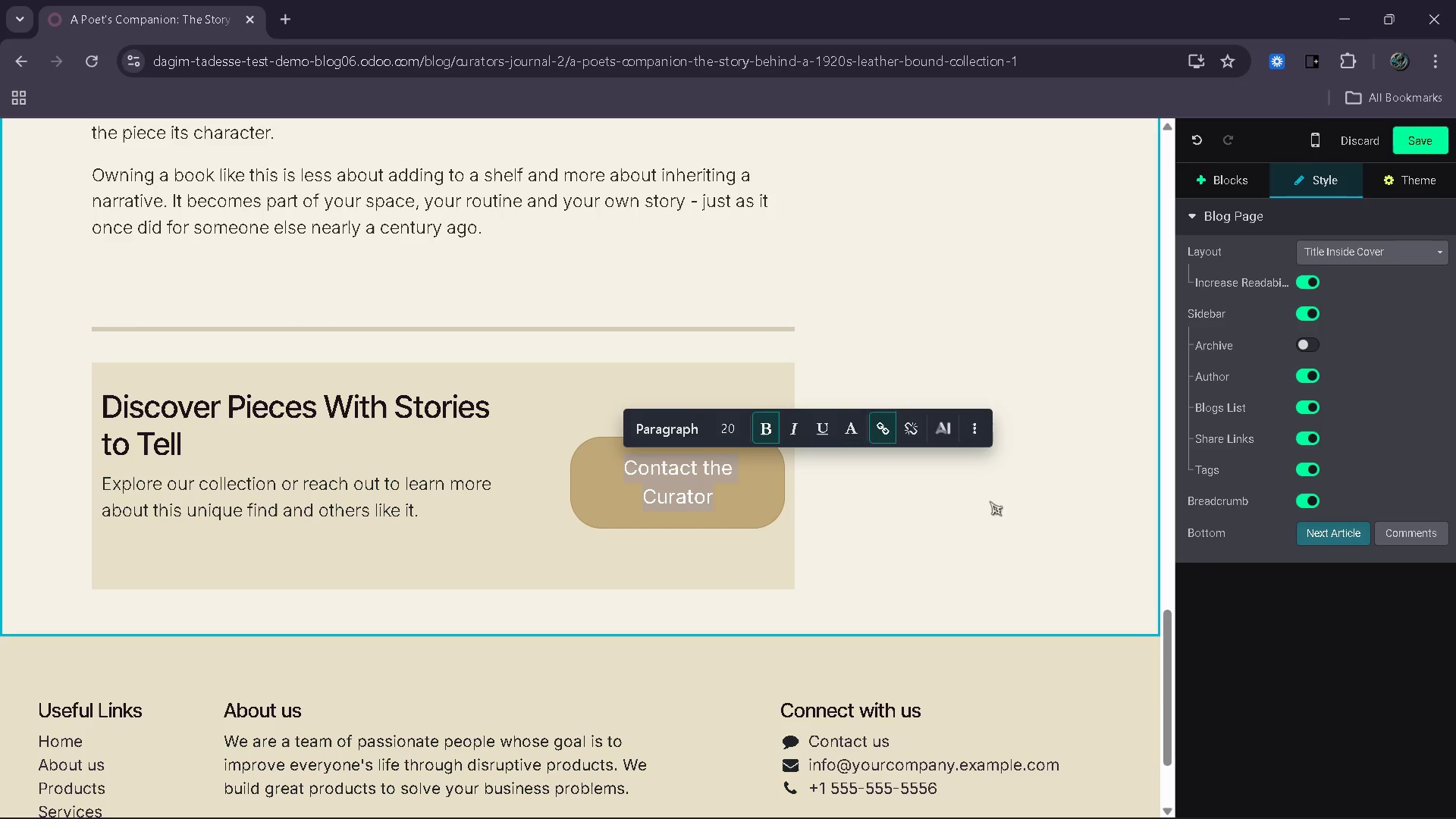 
left_click([990, 501])
 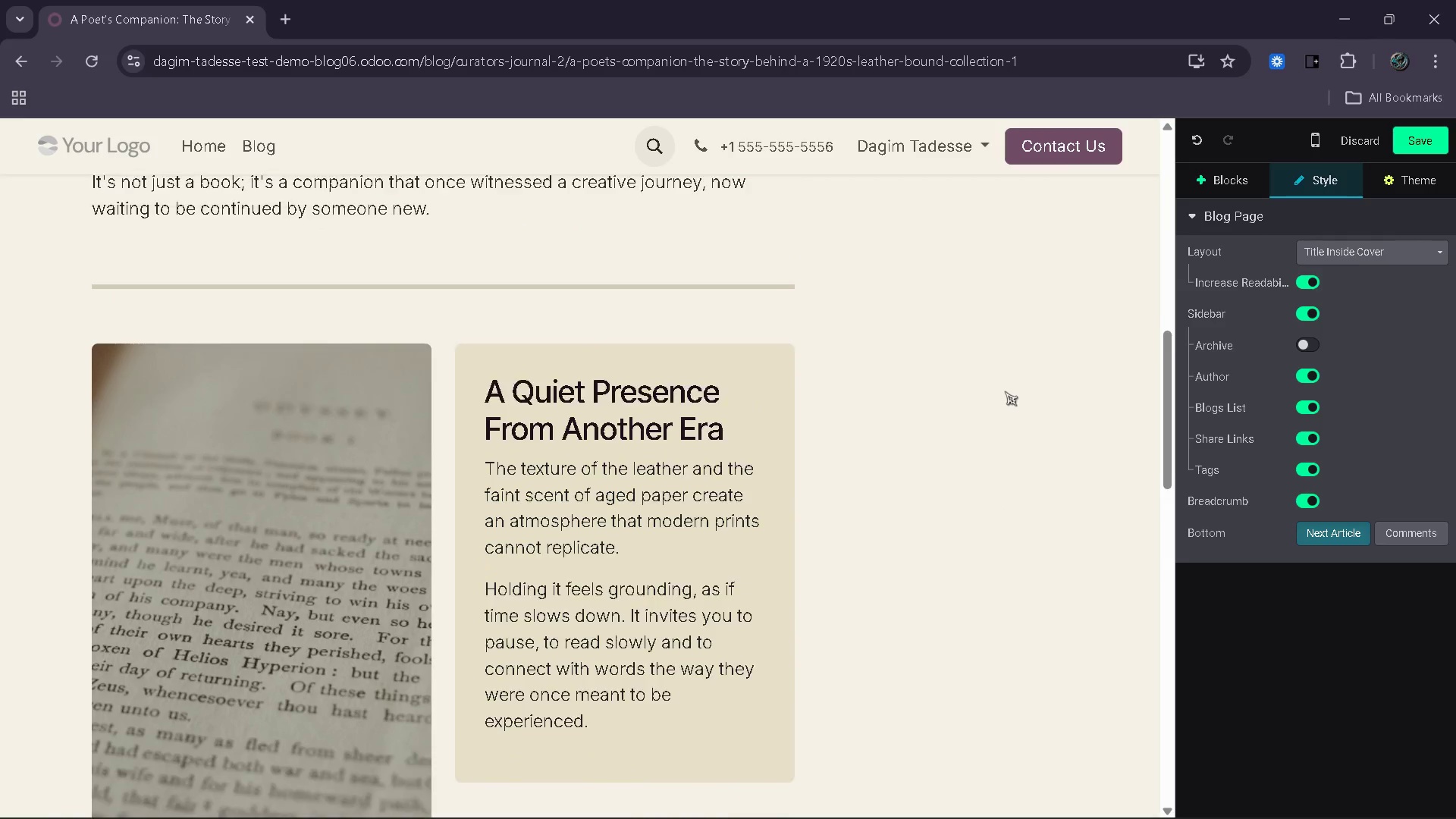 
left_click([766, 575])
 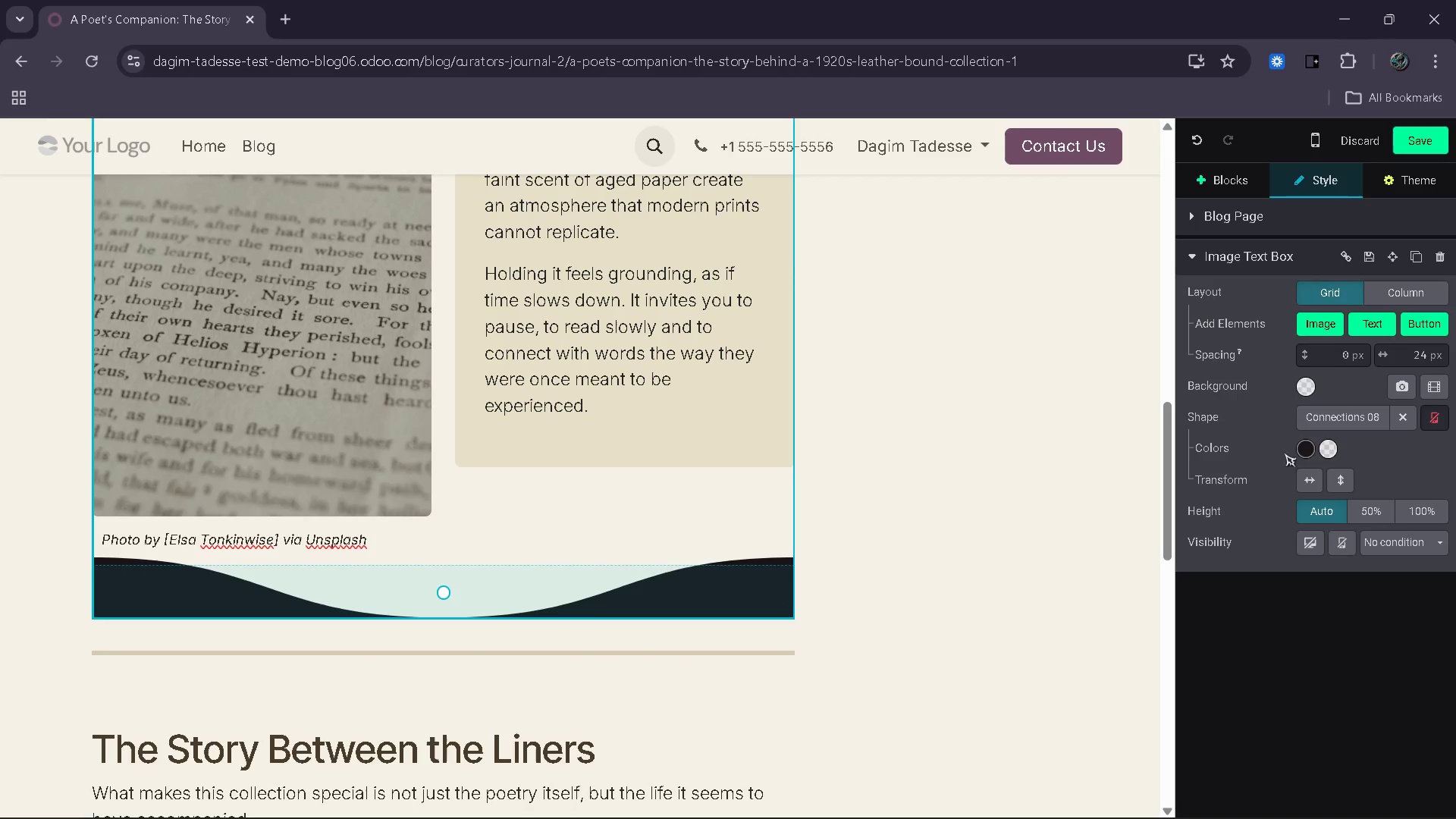 
left_click([1329, 442])
 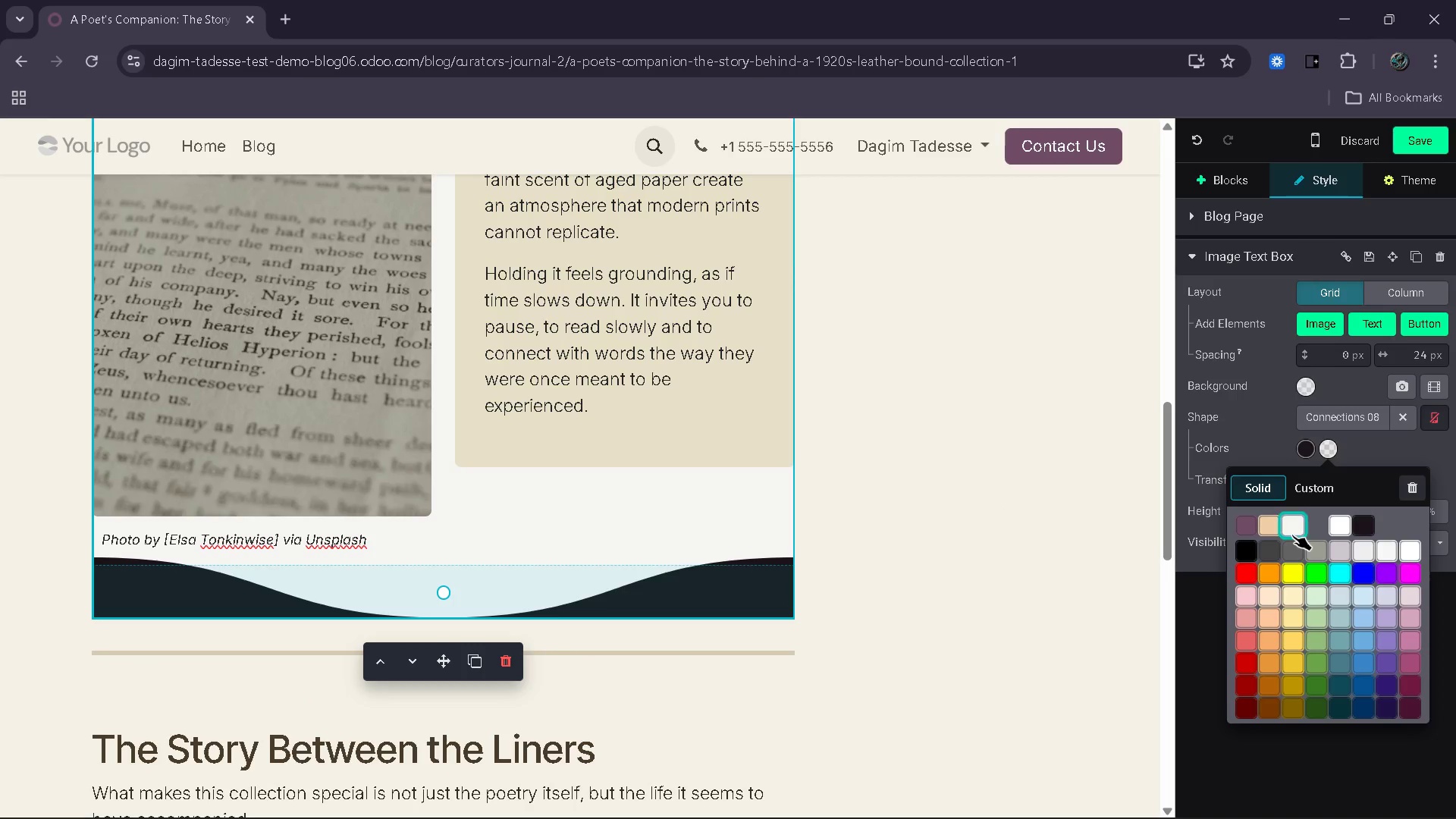 
left_click([1319, 483])
 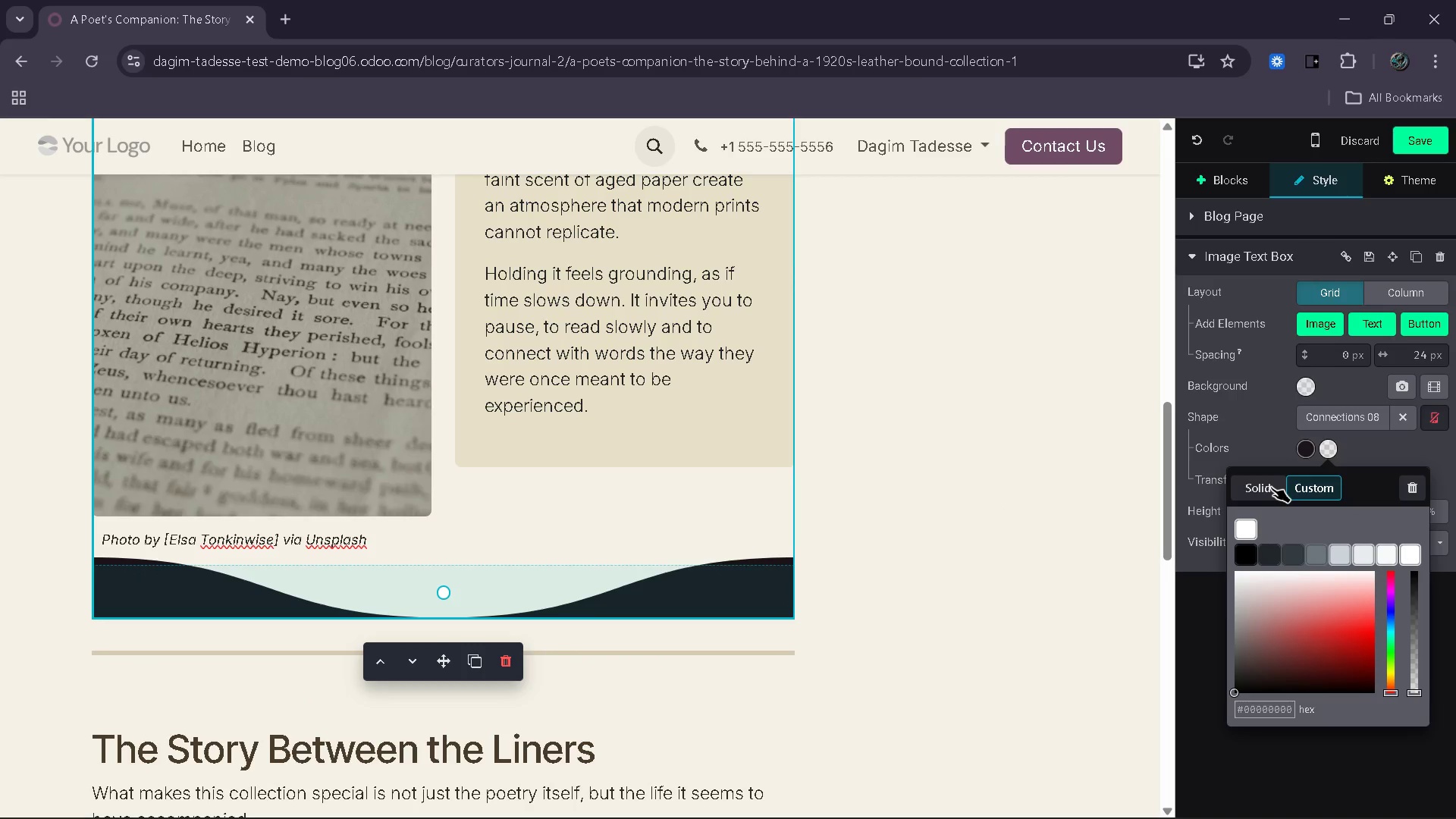 
left_click([1271, 487])
 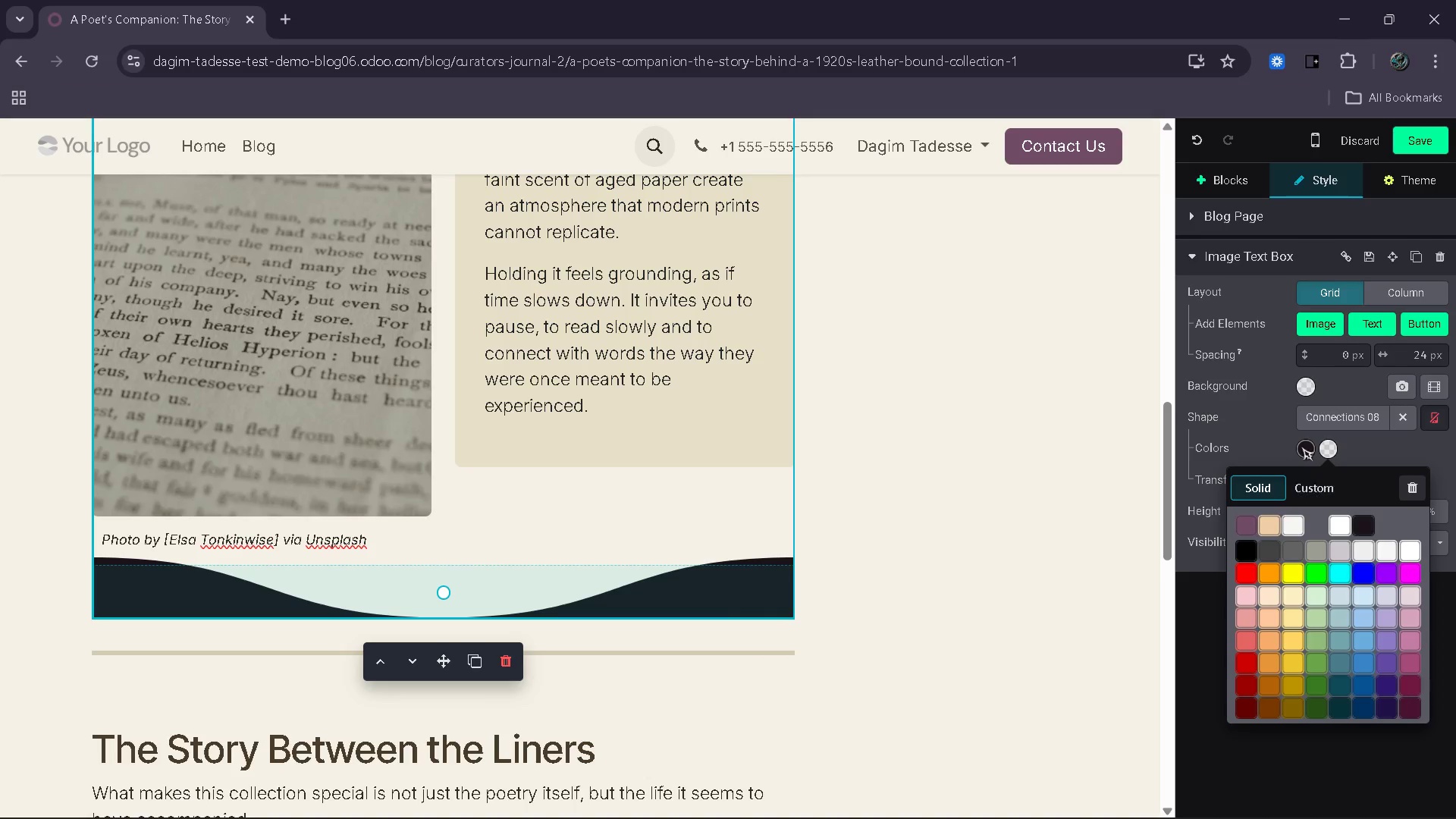 
left_click([1294, 393])
 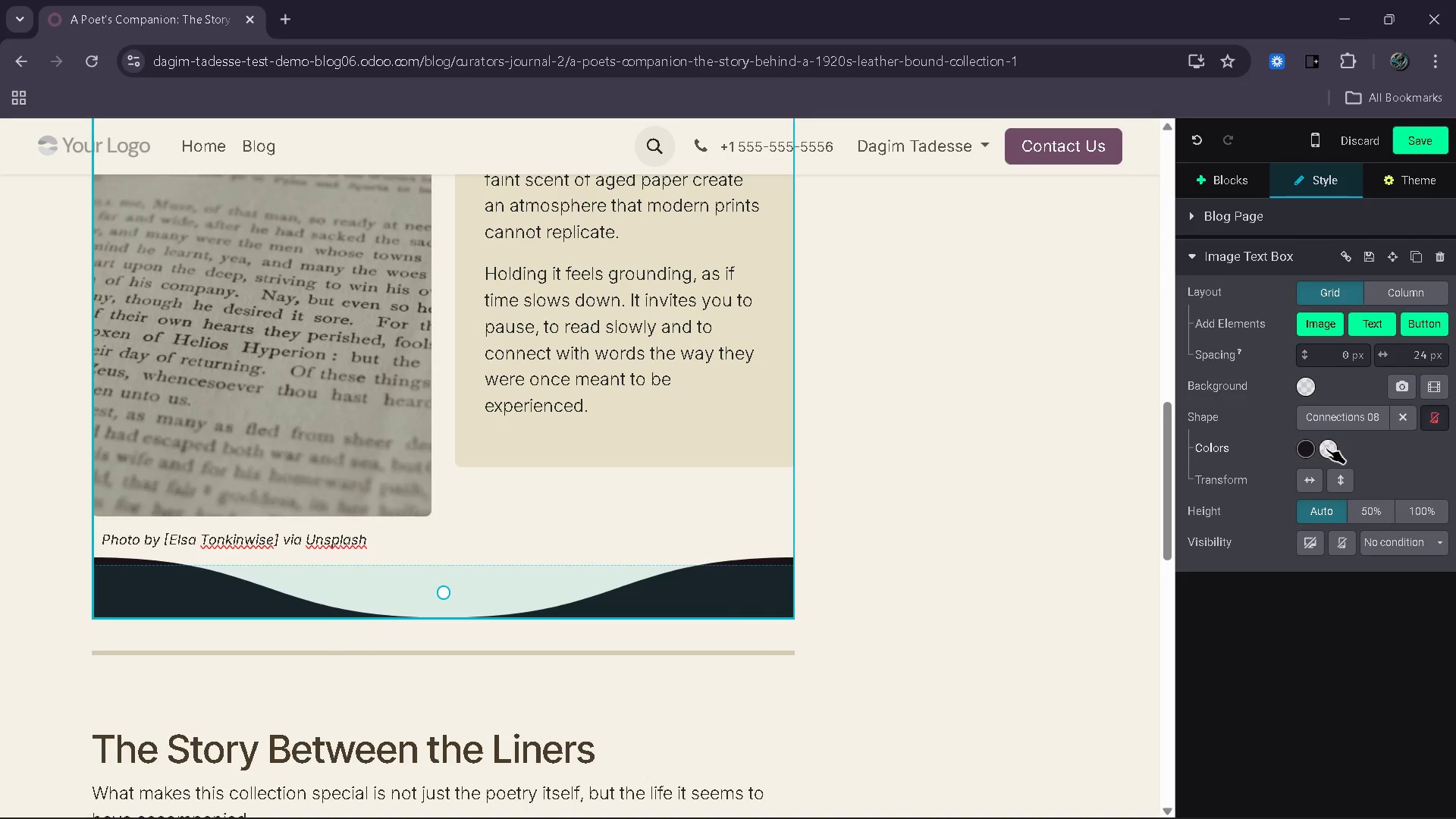 
left_click([1308, 448])
 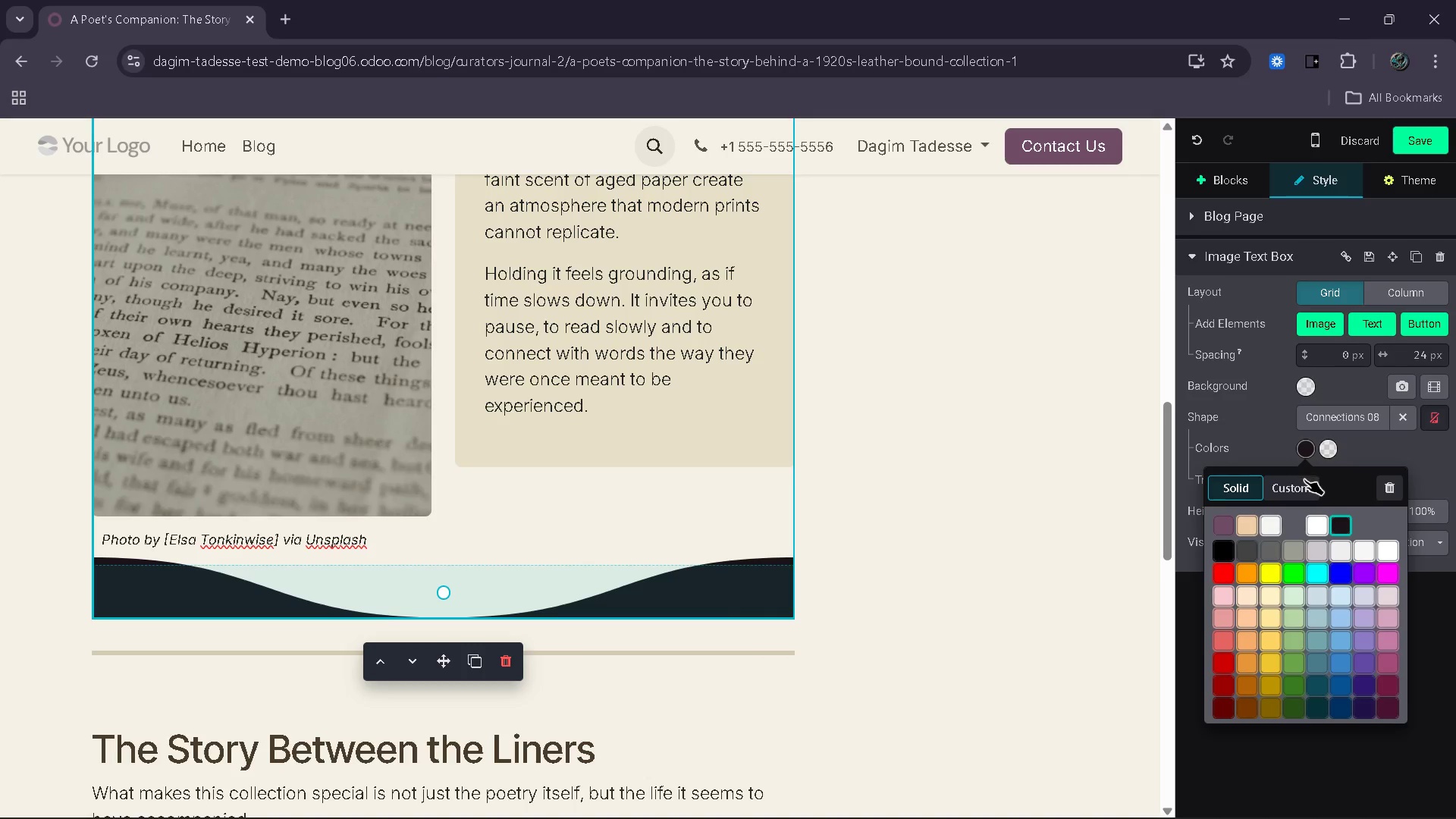 
left_click([1304, 484])
 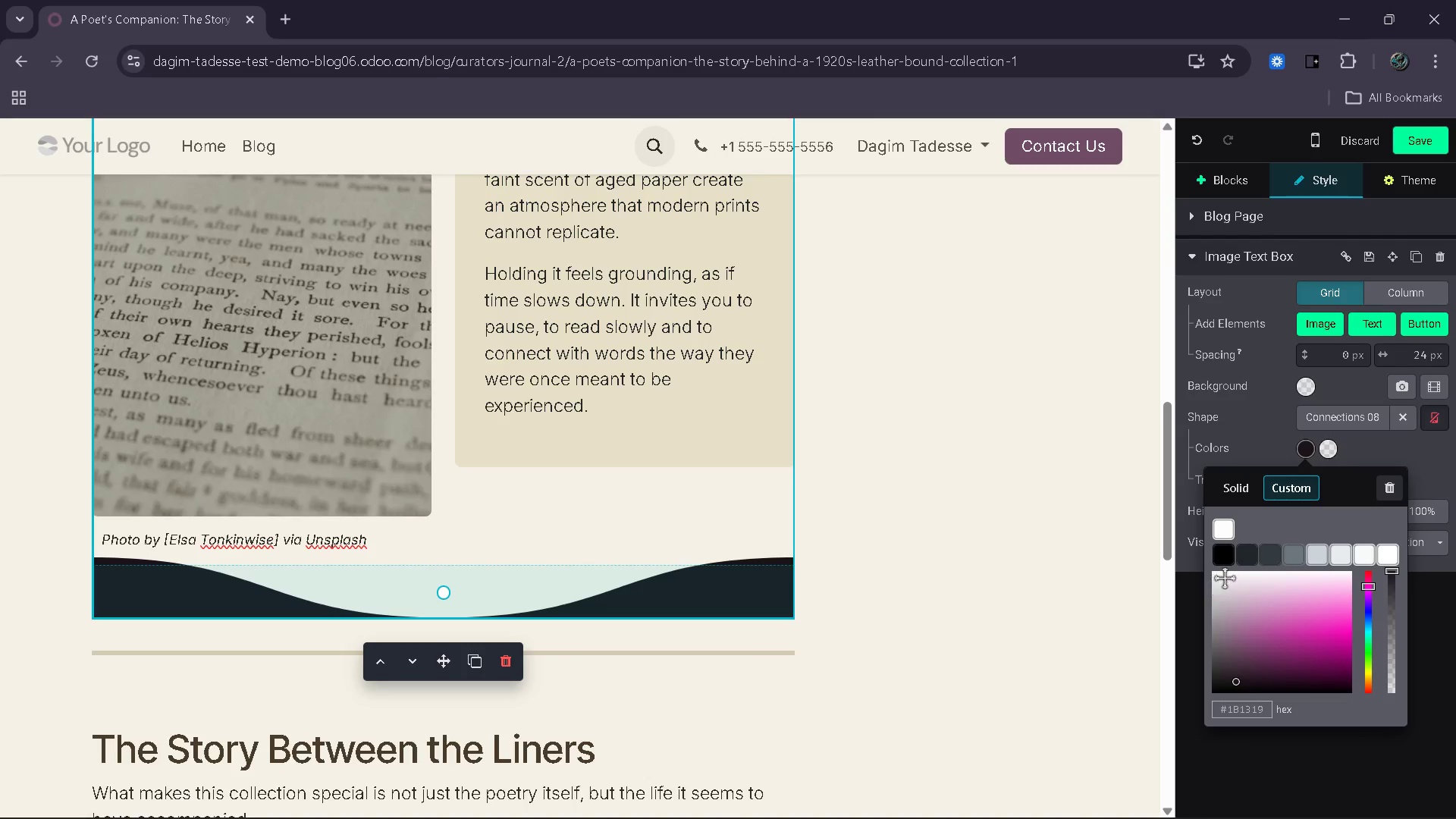 
left_click([1250, 480])
 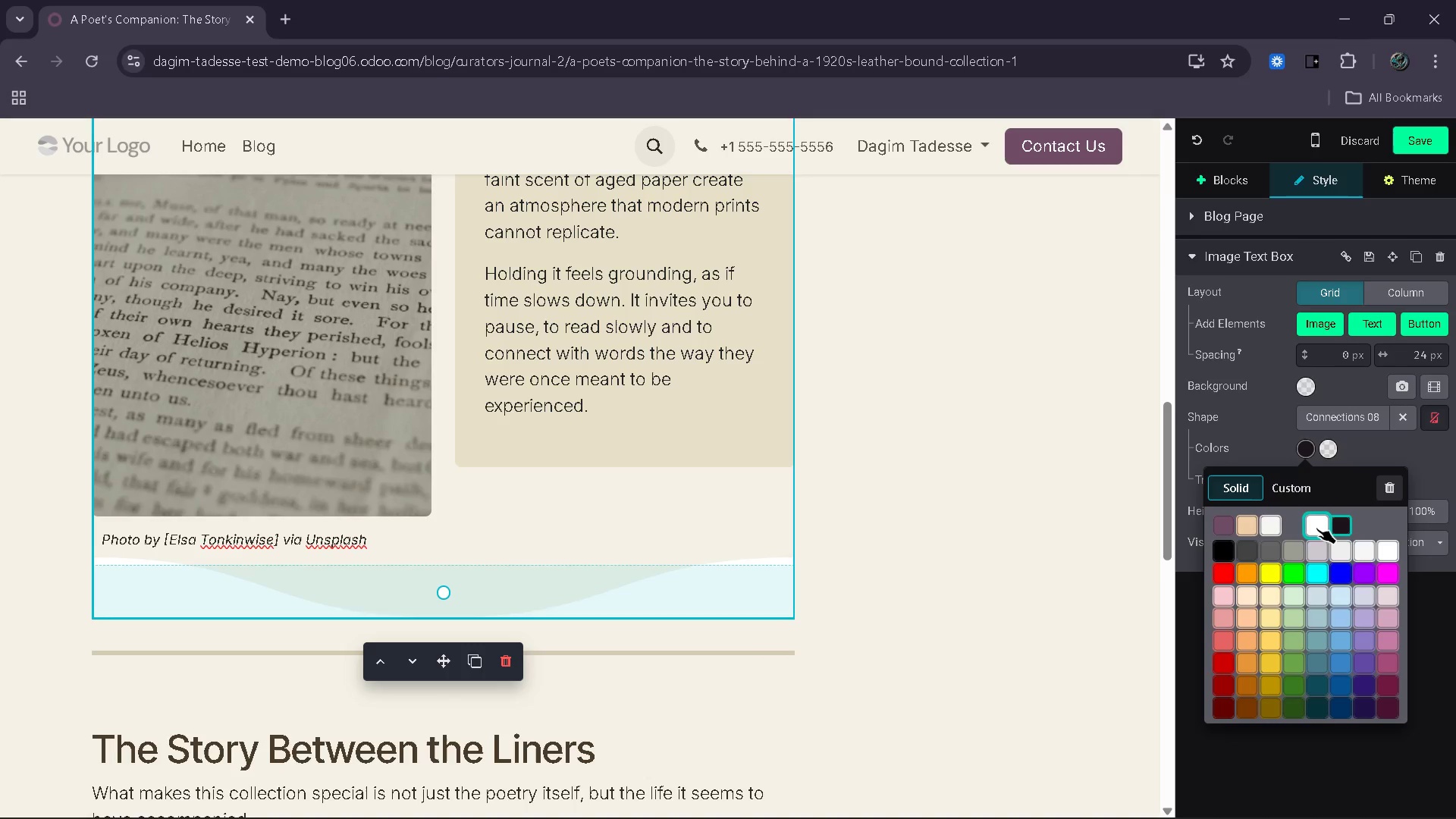 
wait(12.47)
 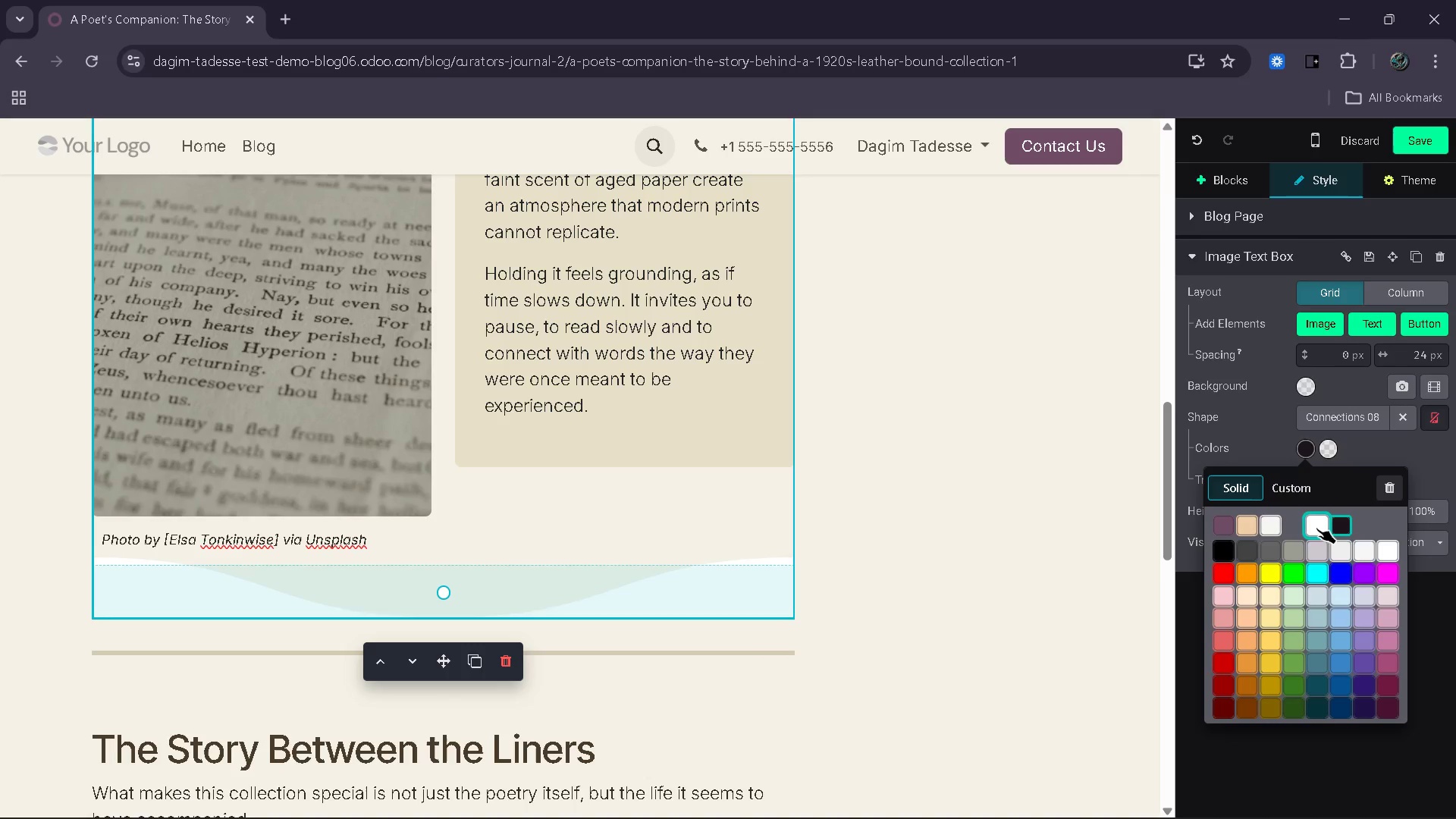 
left_click([1253, 529])
 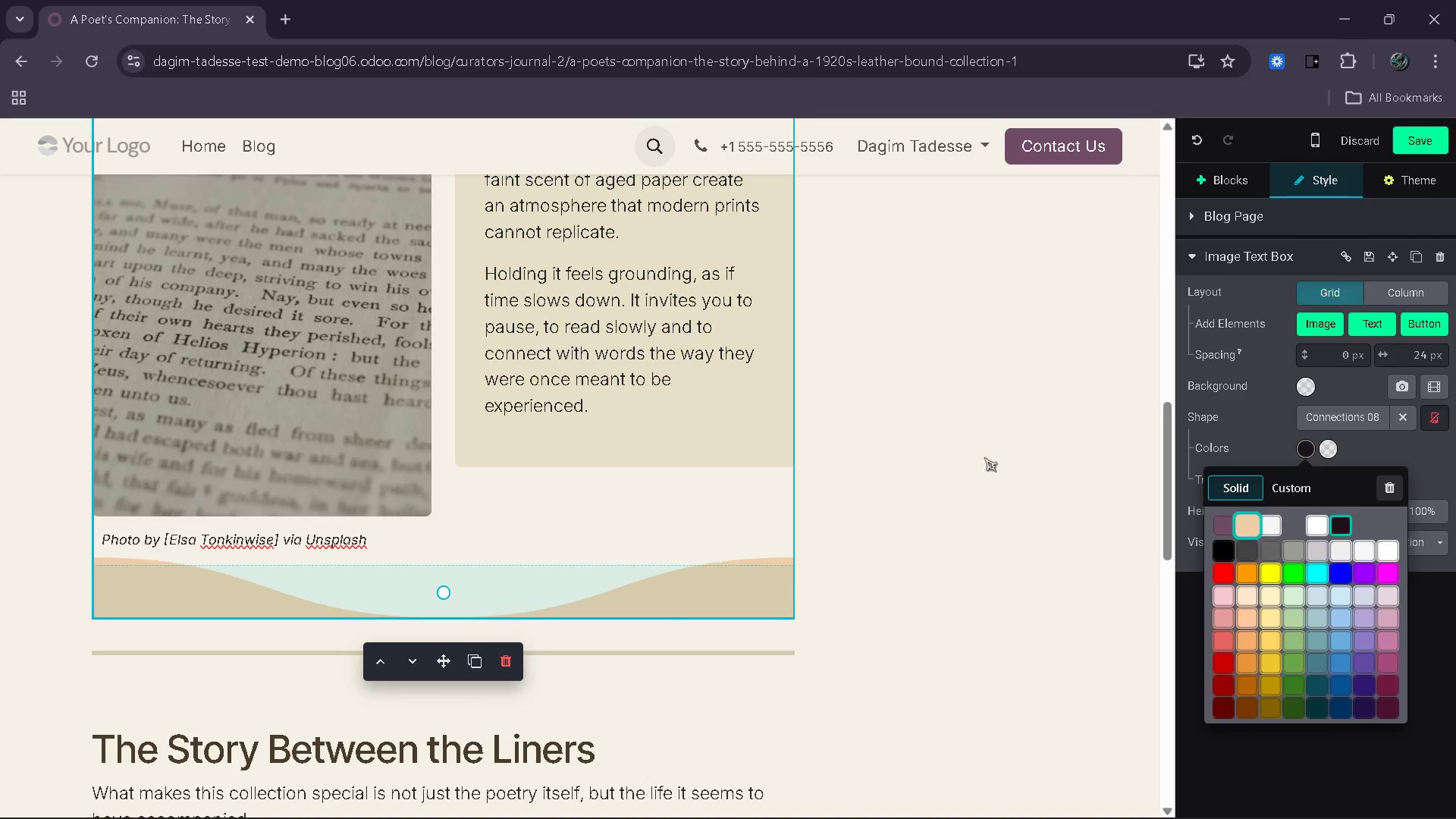 
left_click([984, 457])
 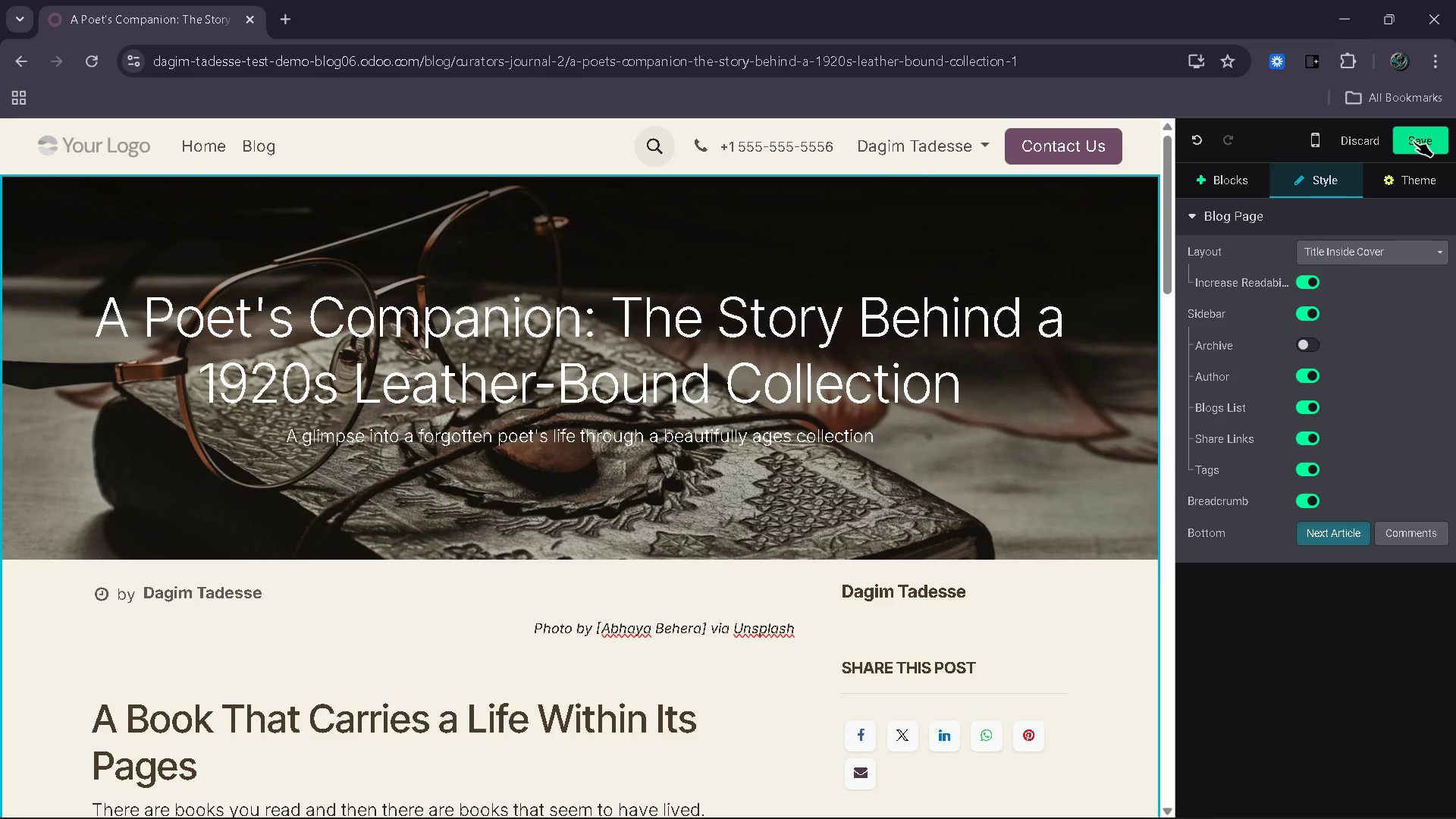 
wait(22.28)
 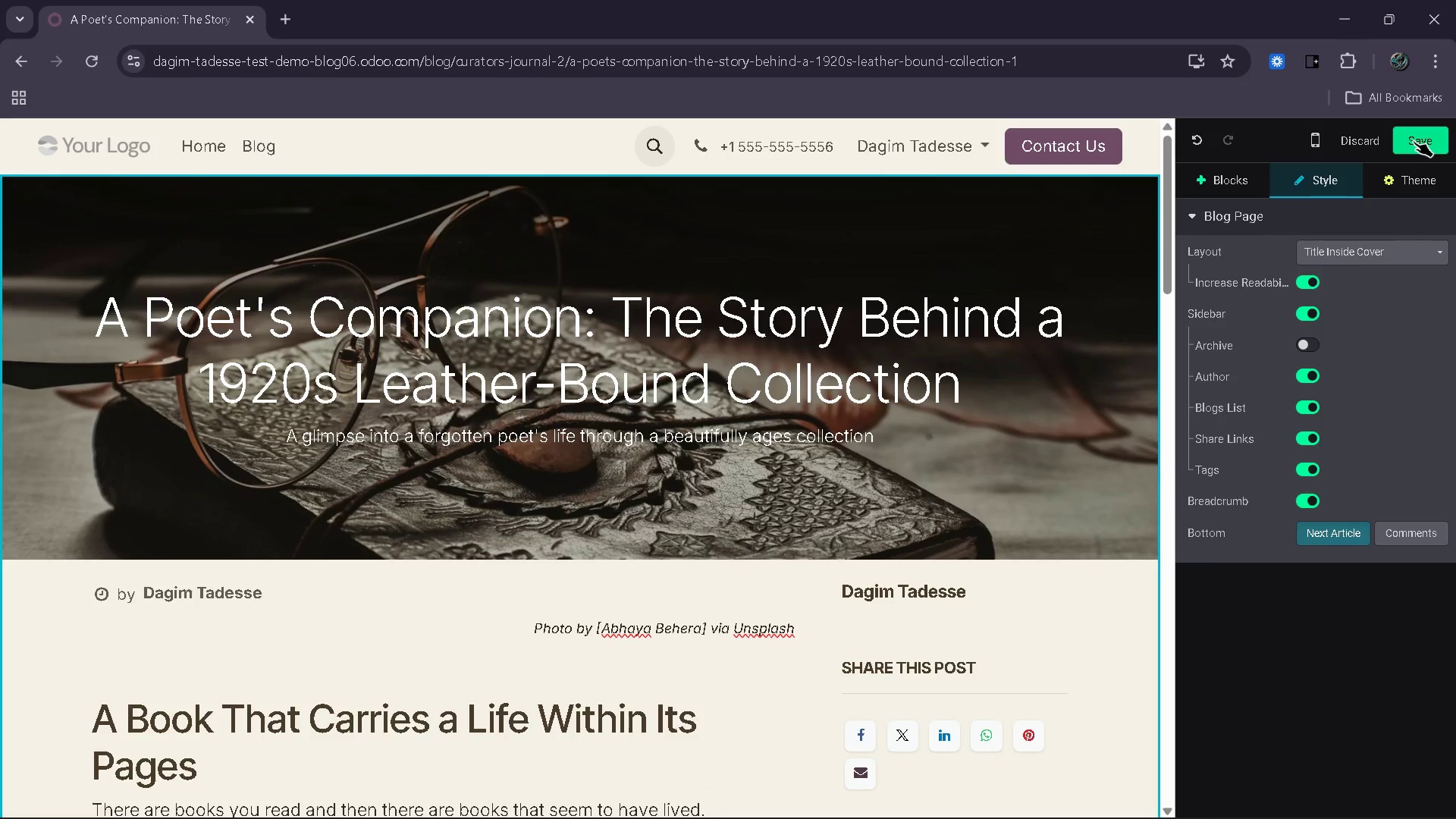 
left_click([1414, 141])
 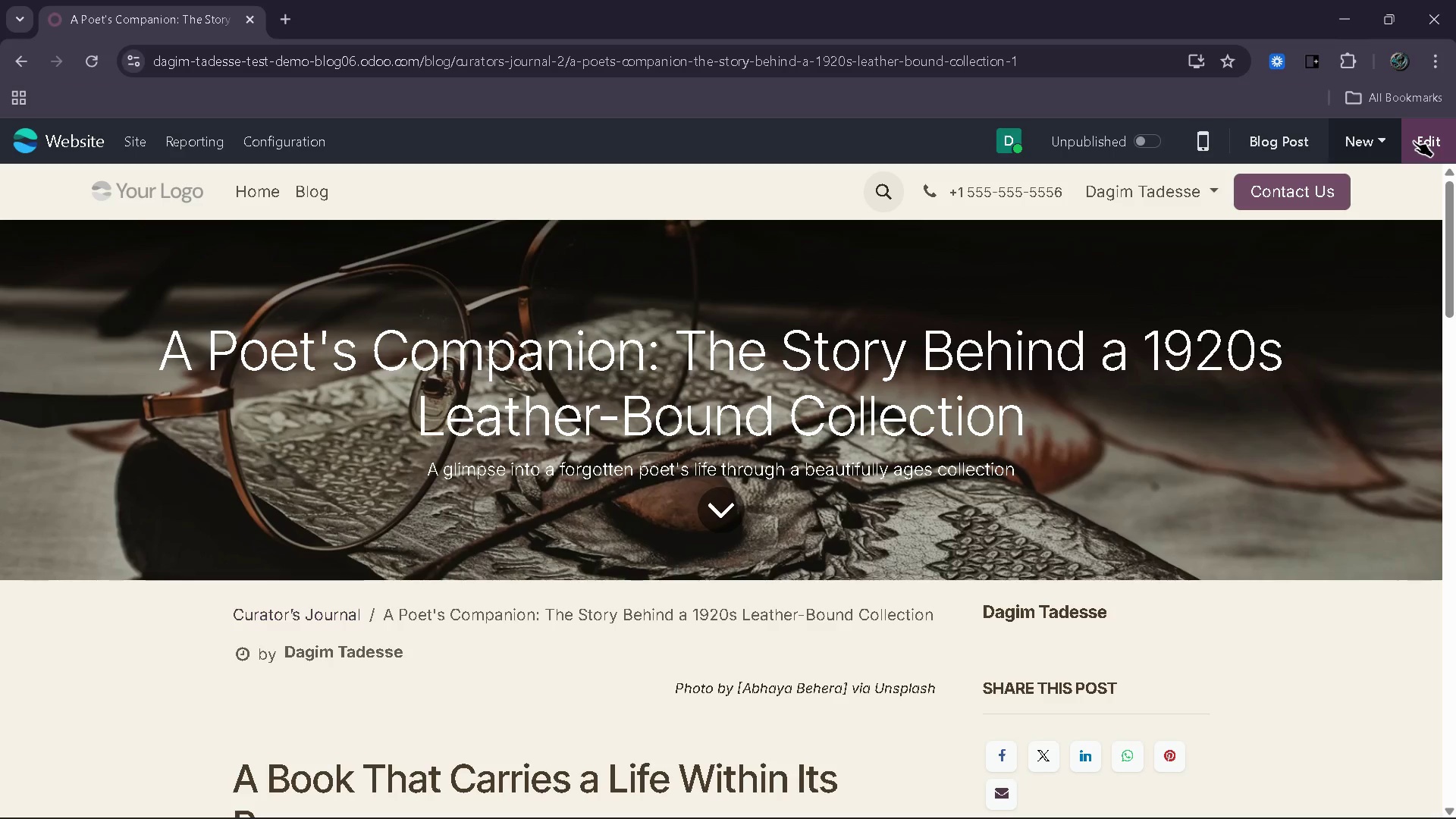 
wait(10.36)
 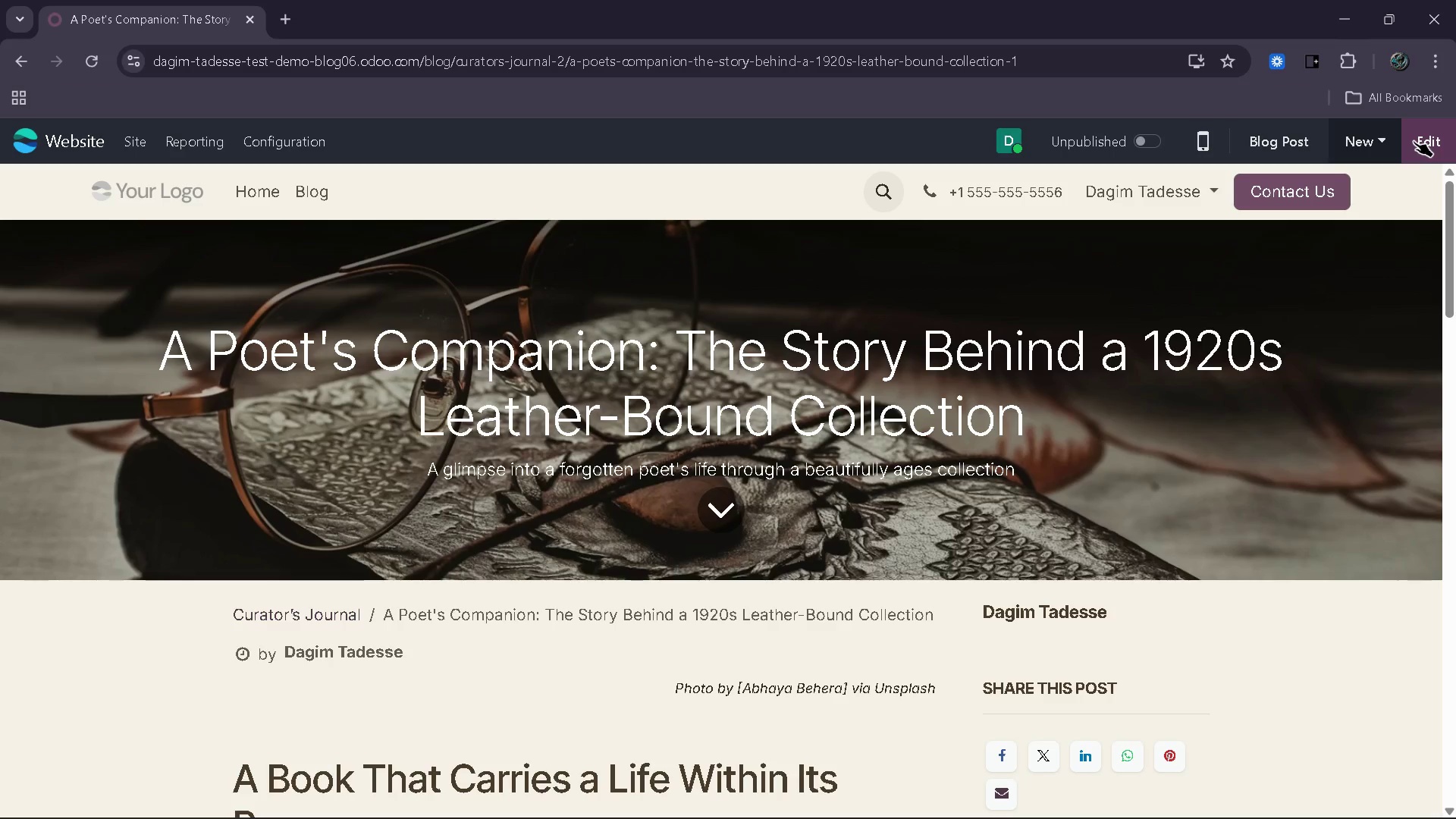 
left_click([996, 802])